 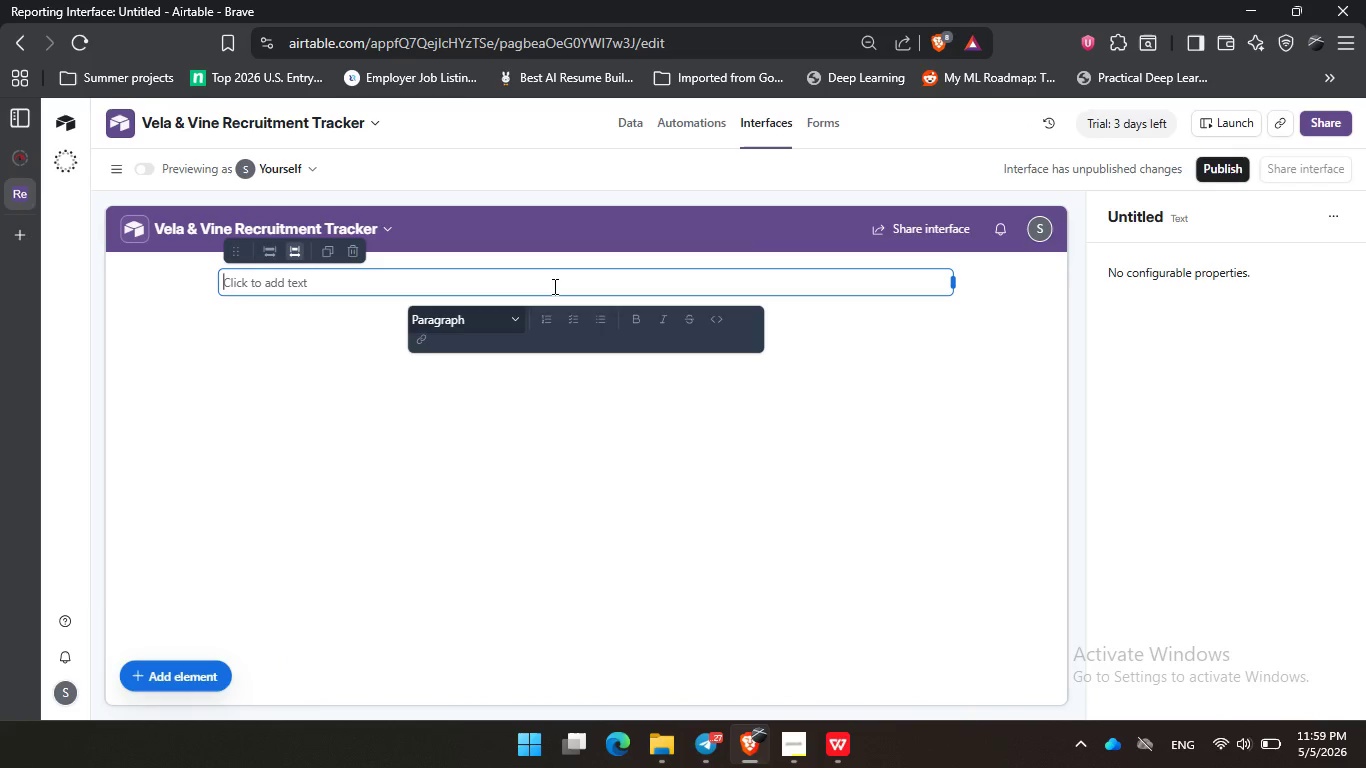 
key(Control+V)
 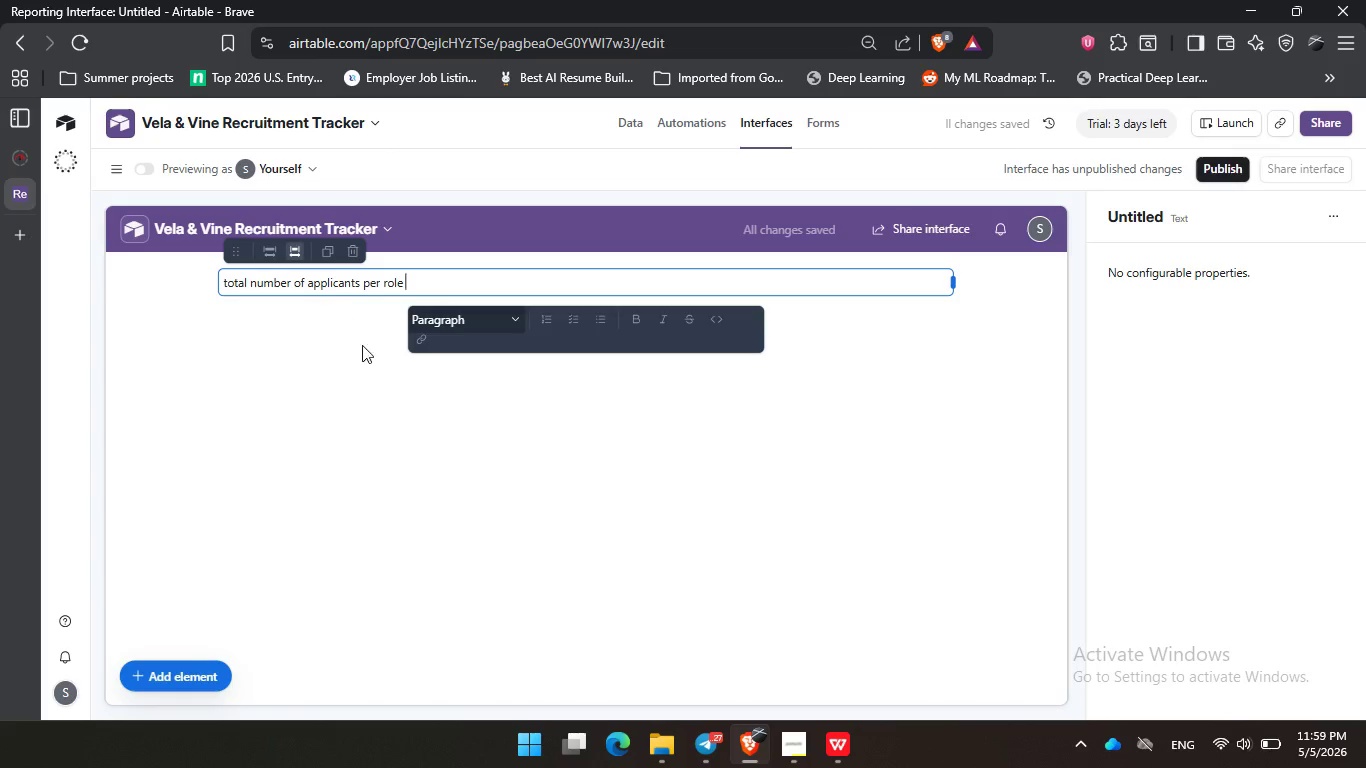 
left_click([511, 320])
 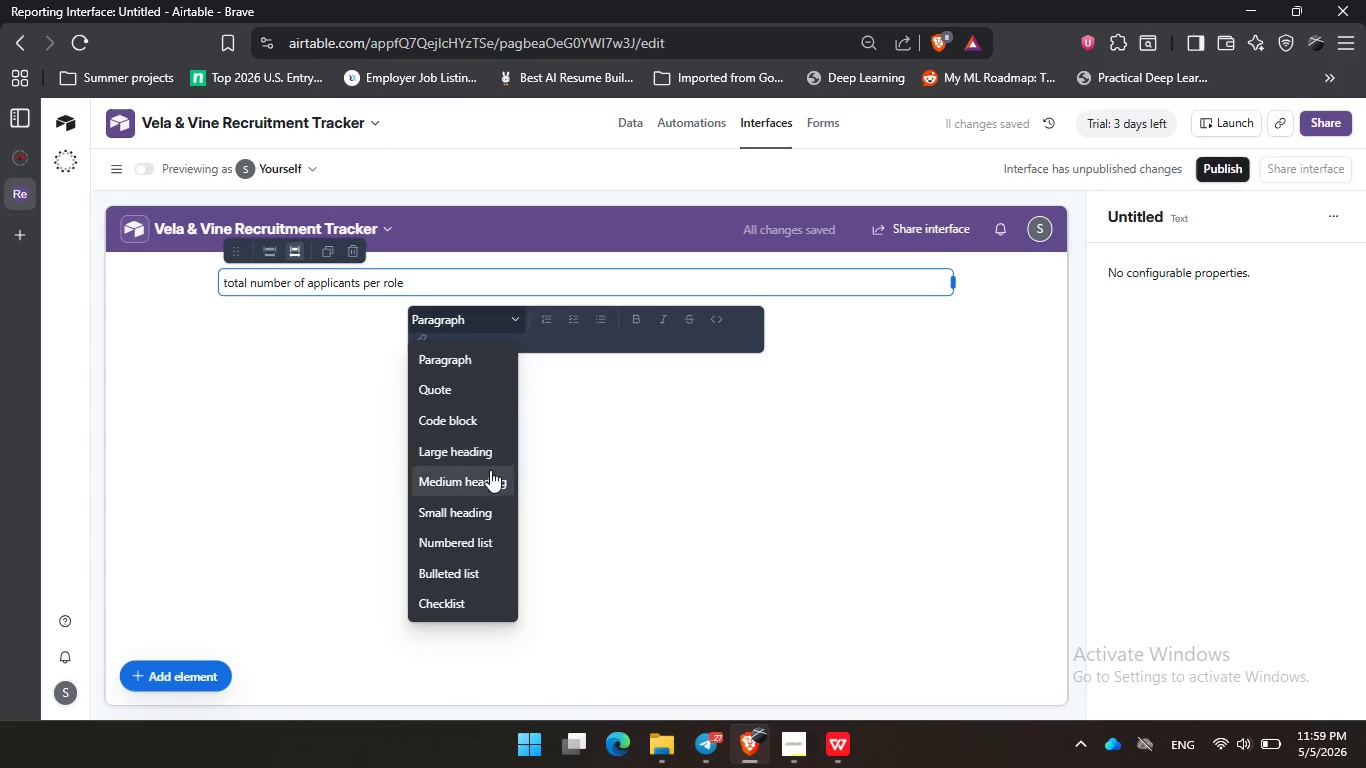 
scroll: coordinate [490, 473], scroll_direction: down, amount: 2.0
 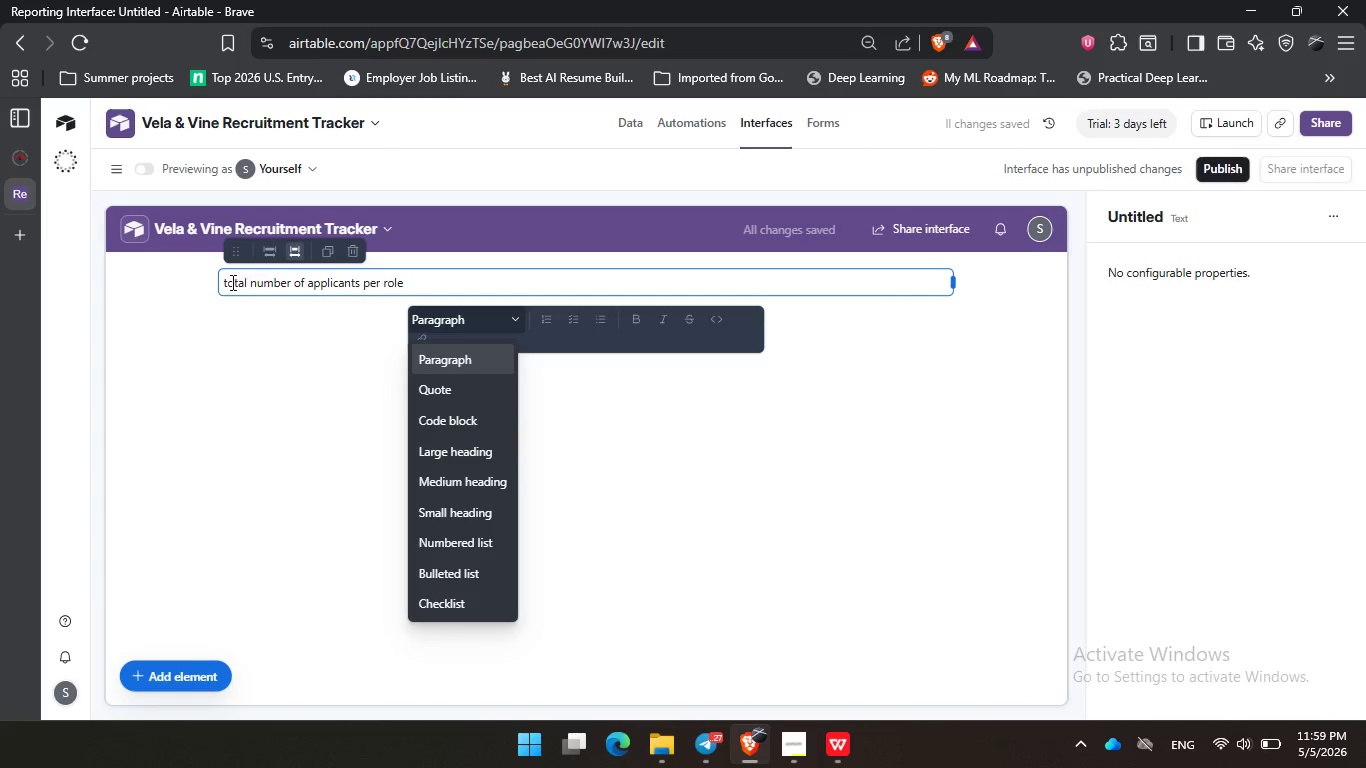 
left_click([229, 282])
 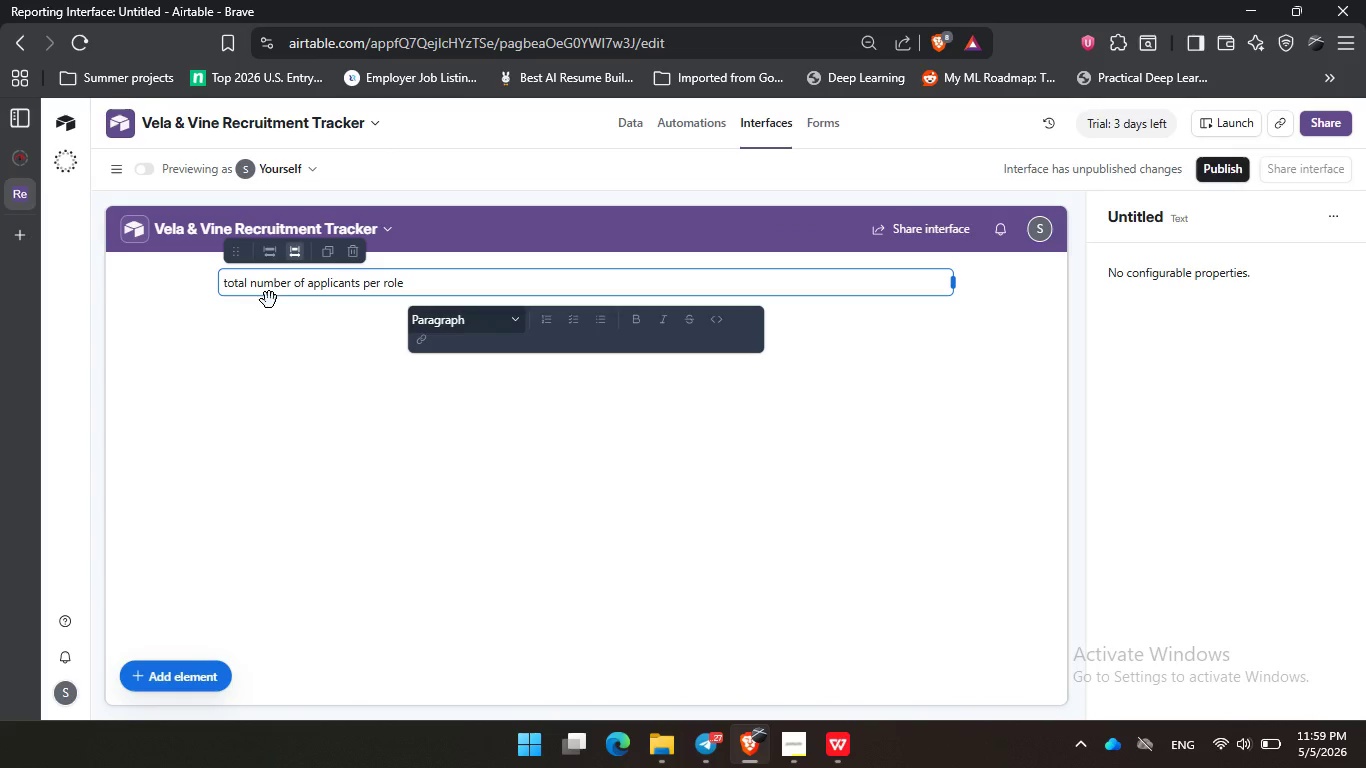 
left_click([258, 292])
 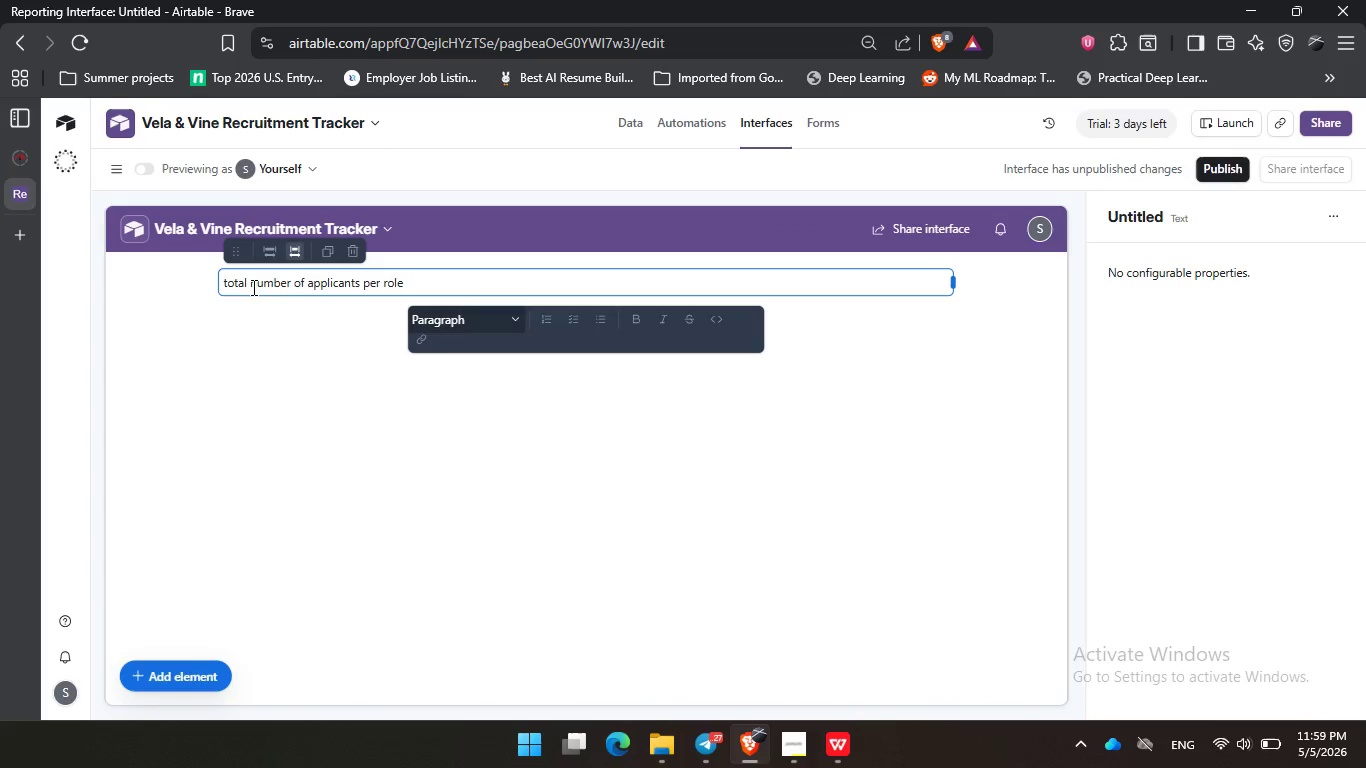 
double_click([252, 287])
 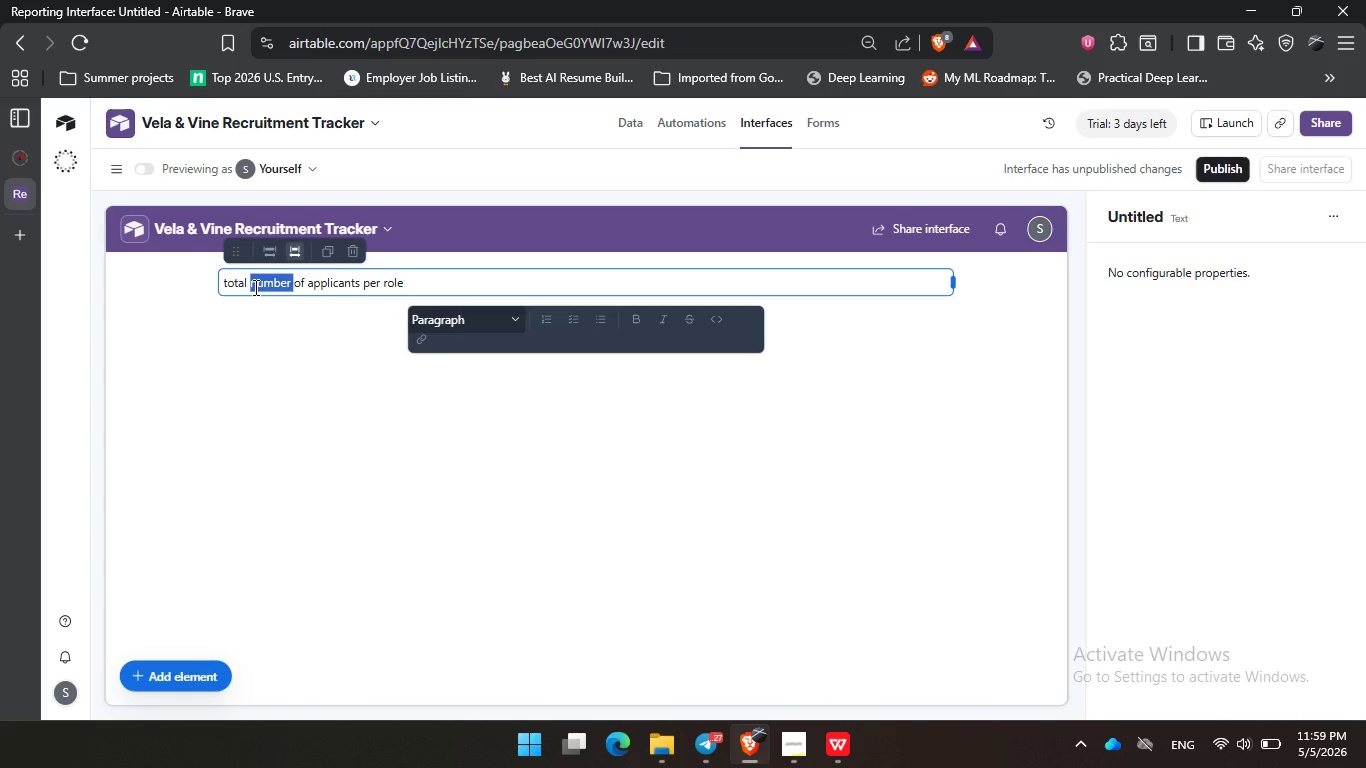 
key(ArrowLeft)
 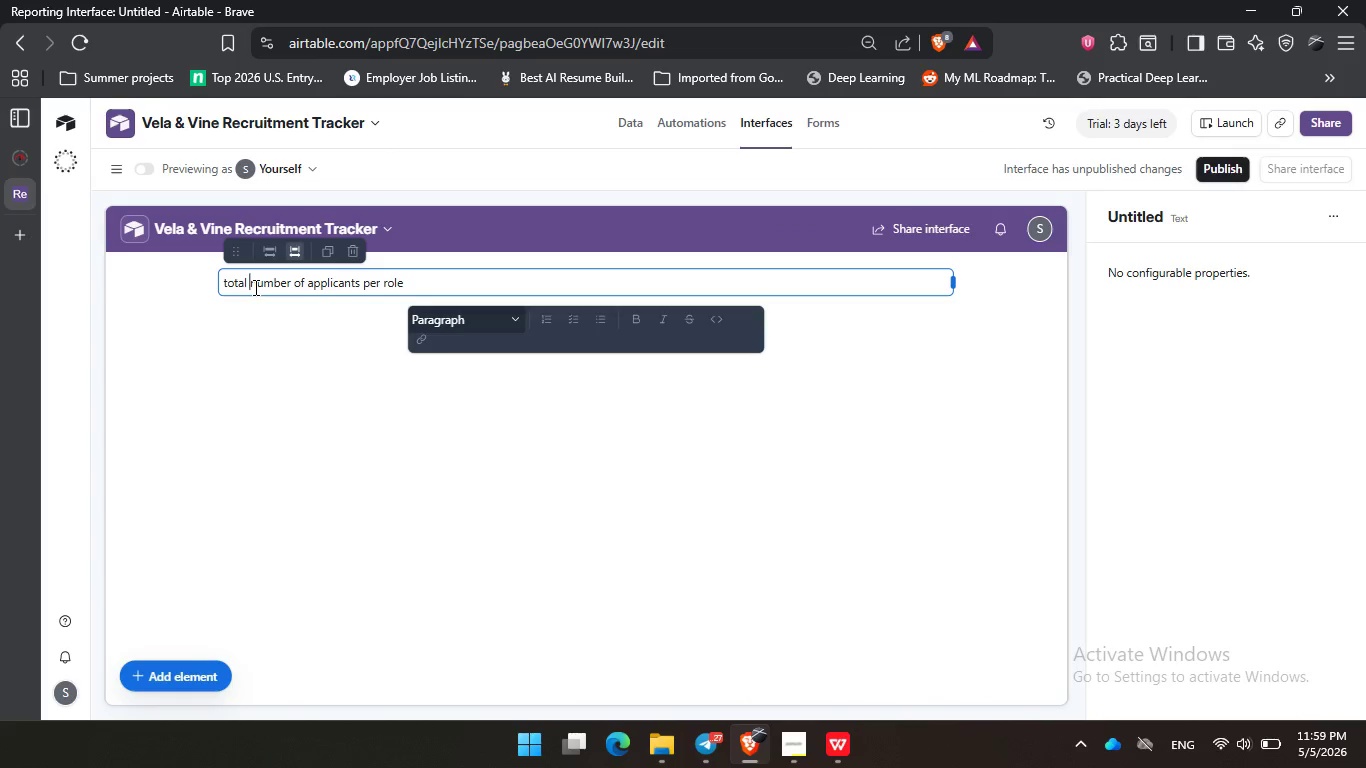 
key(ArrowLeft)
 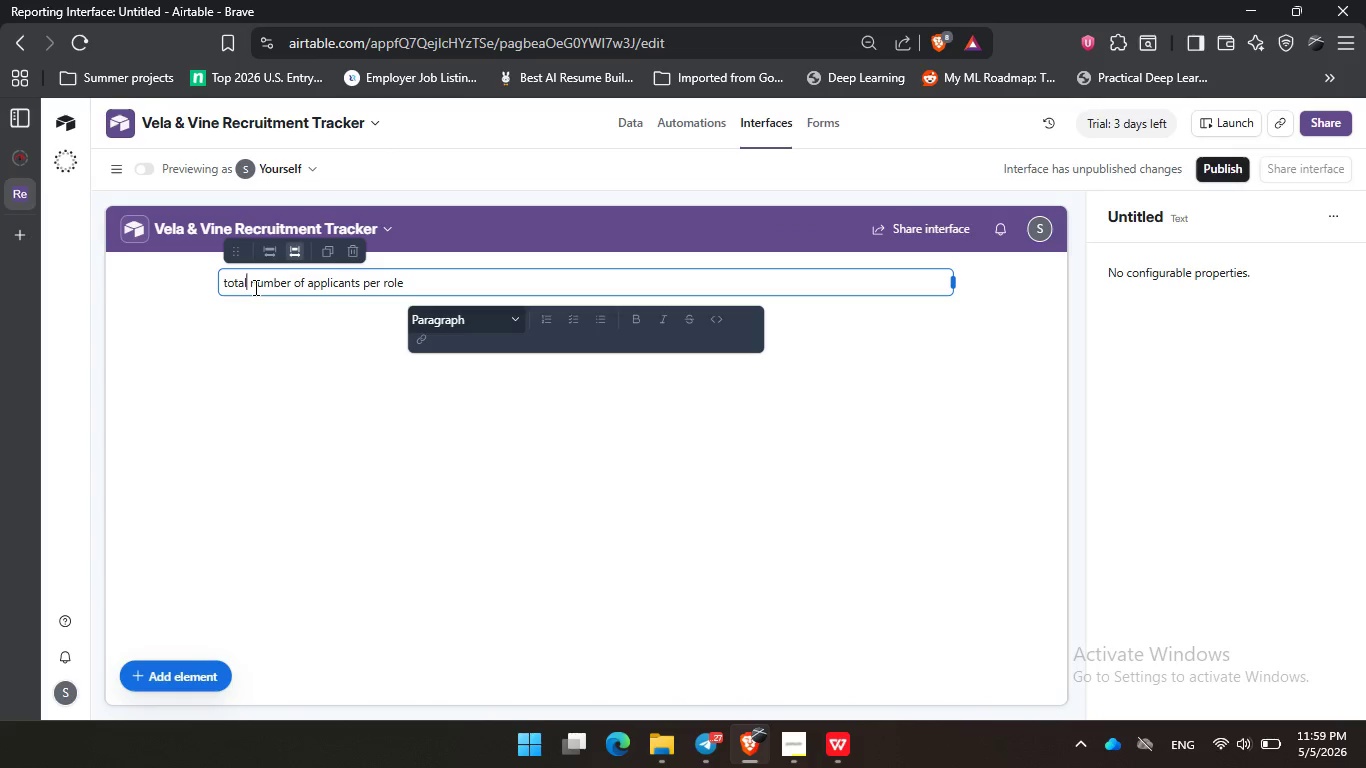 
key(ArrowLeft)
 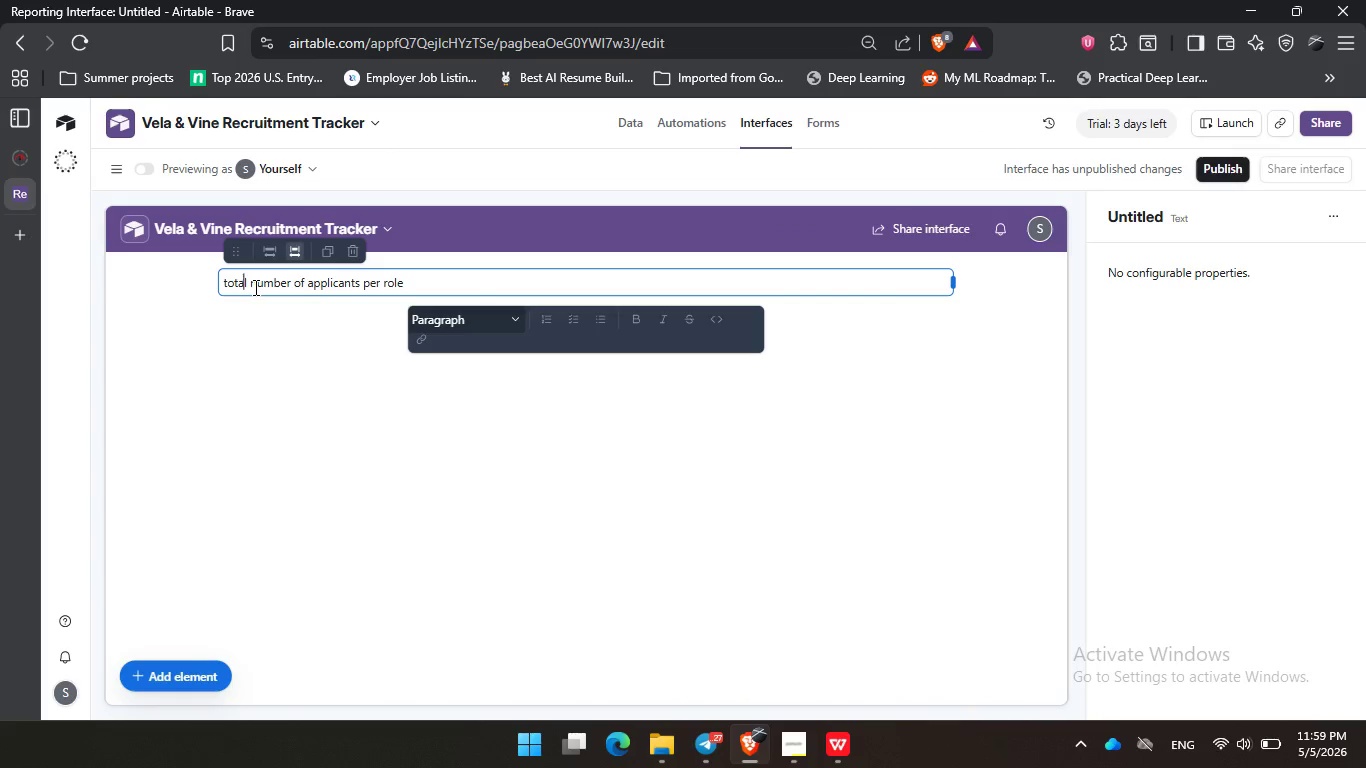 
key(ArrowLeft)
 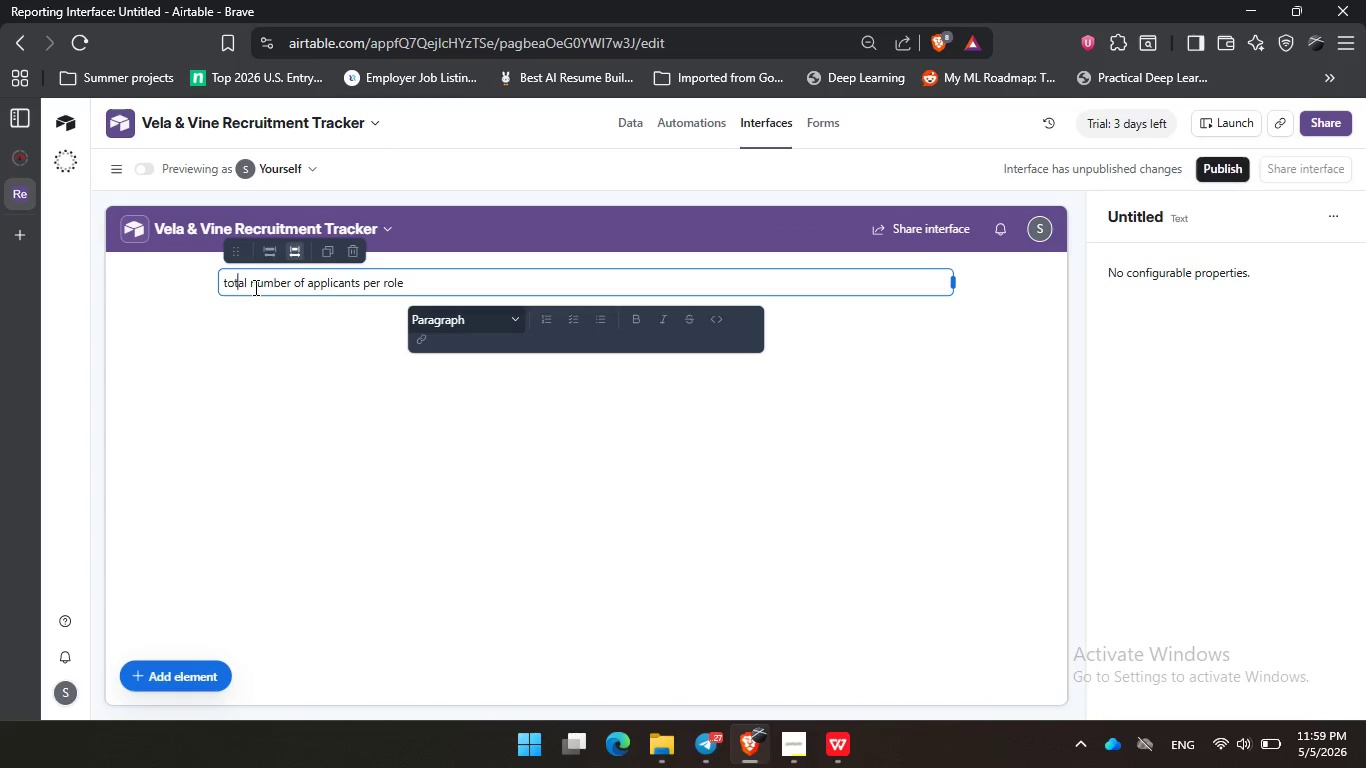 
key(ArrowLeft)
 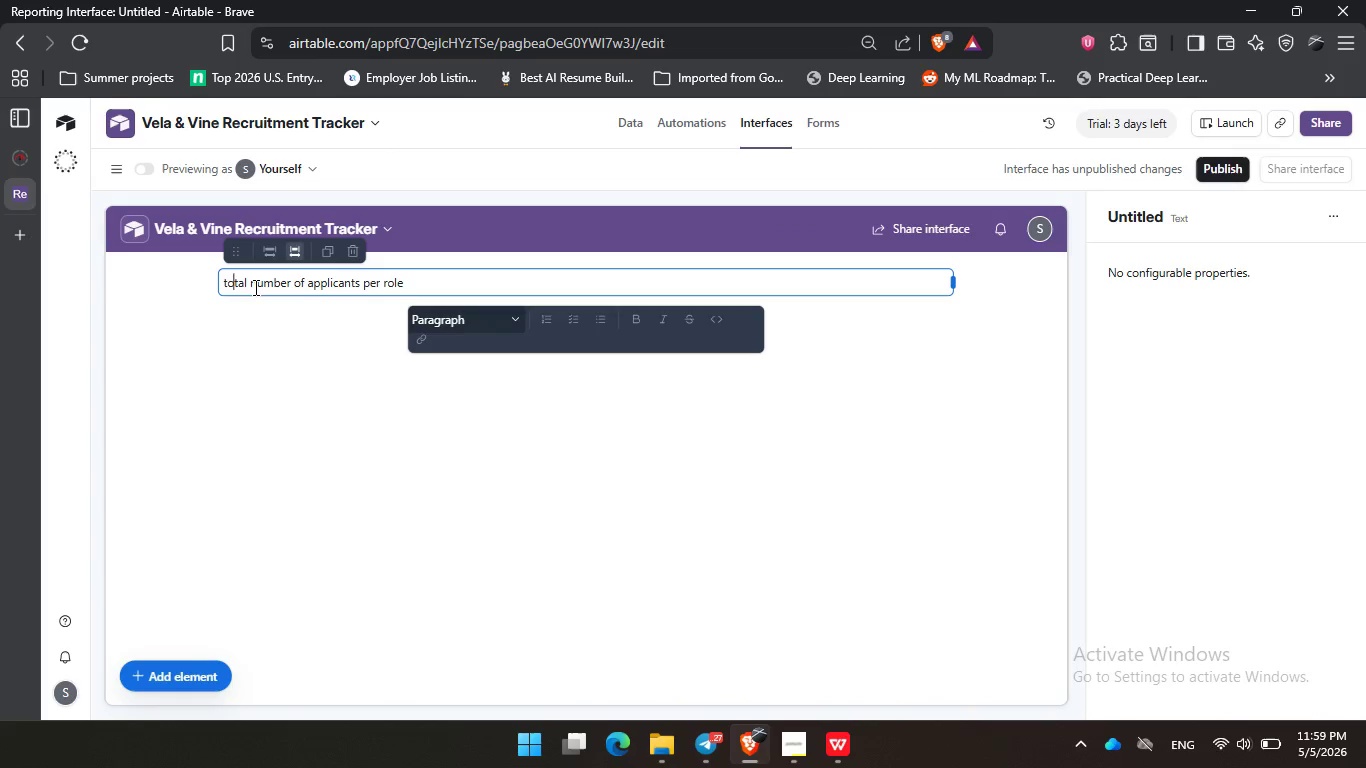 
key(ArrowLeft)
 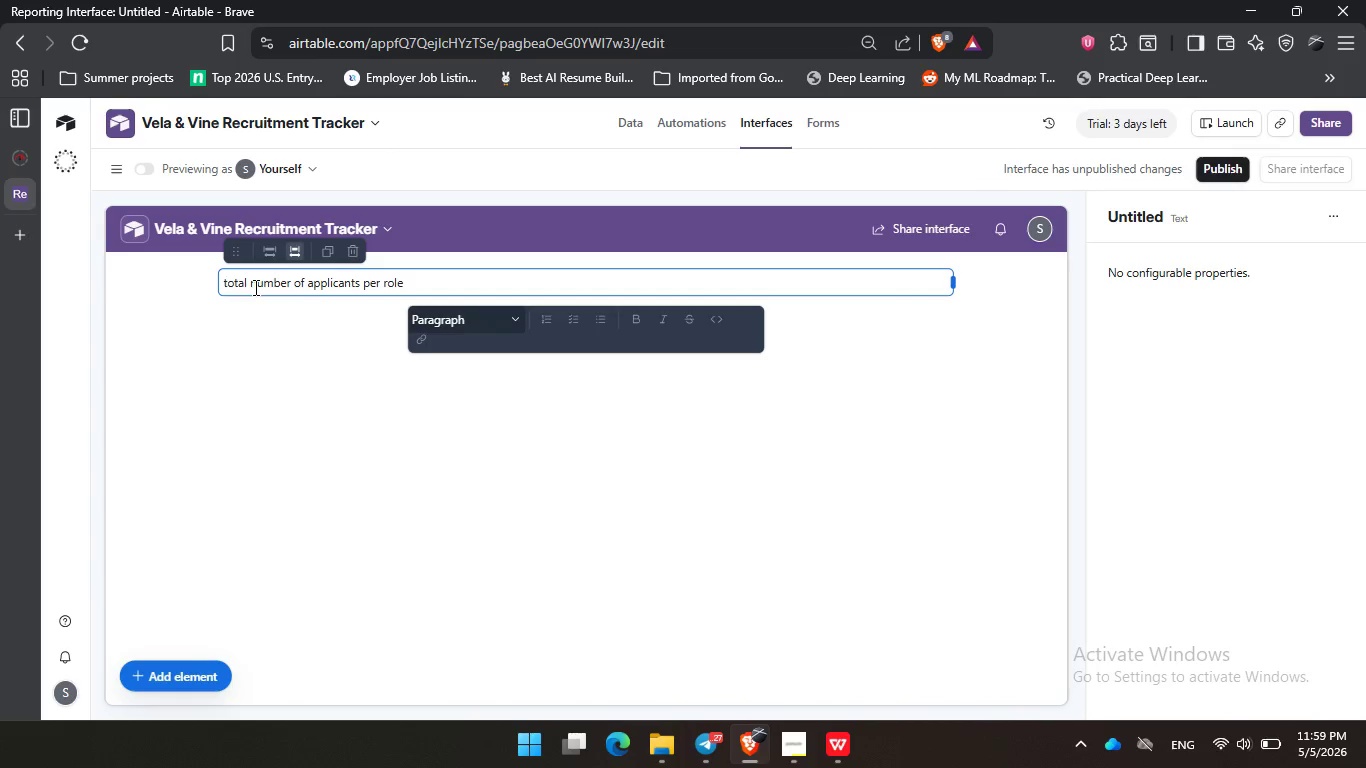 
key(Backspace)
 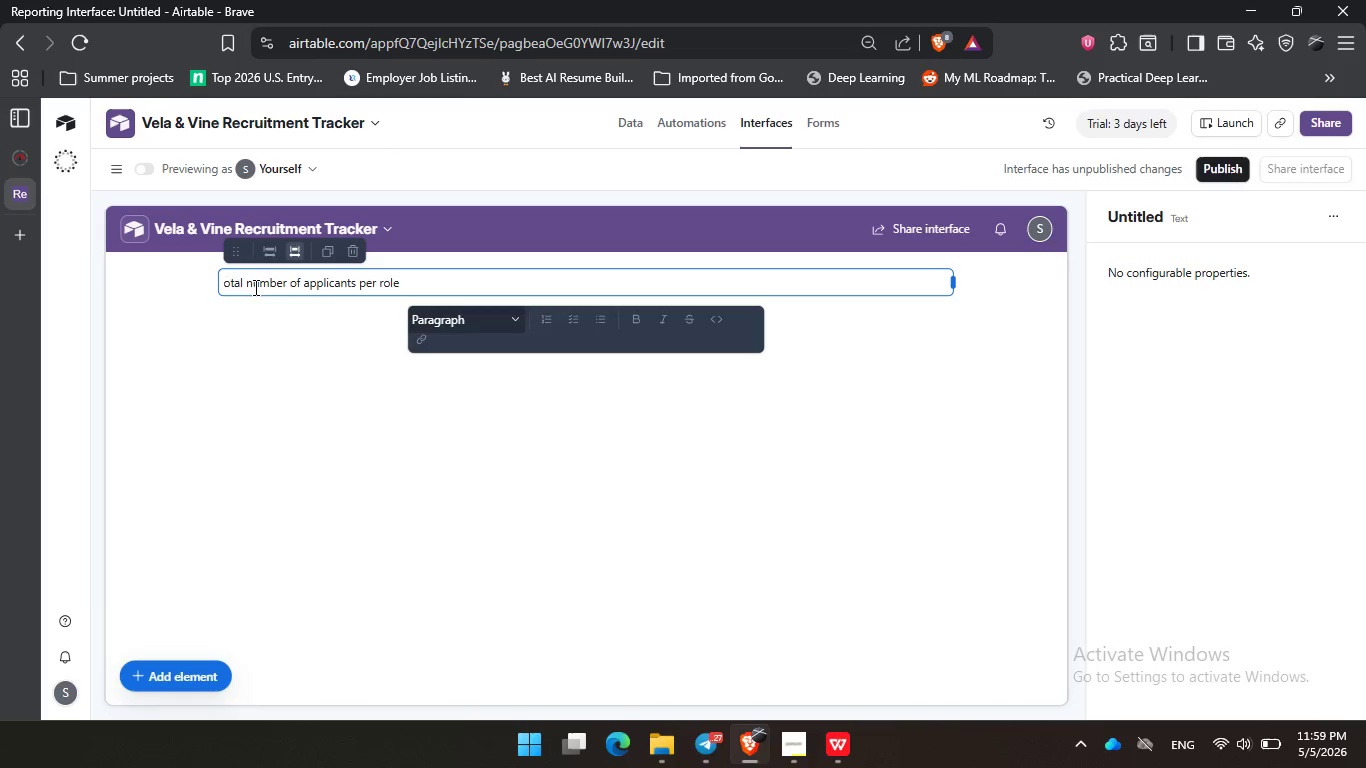 
key(Shift+ShiftLeft)
 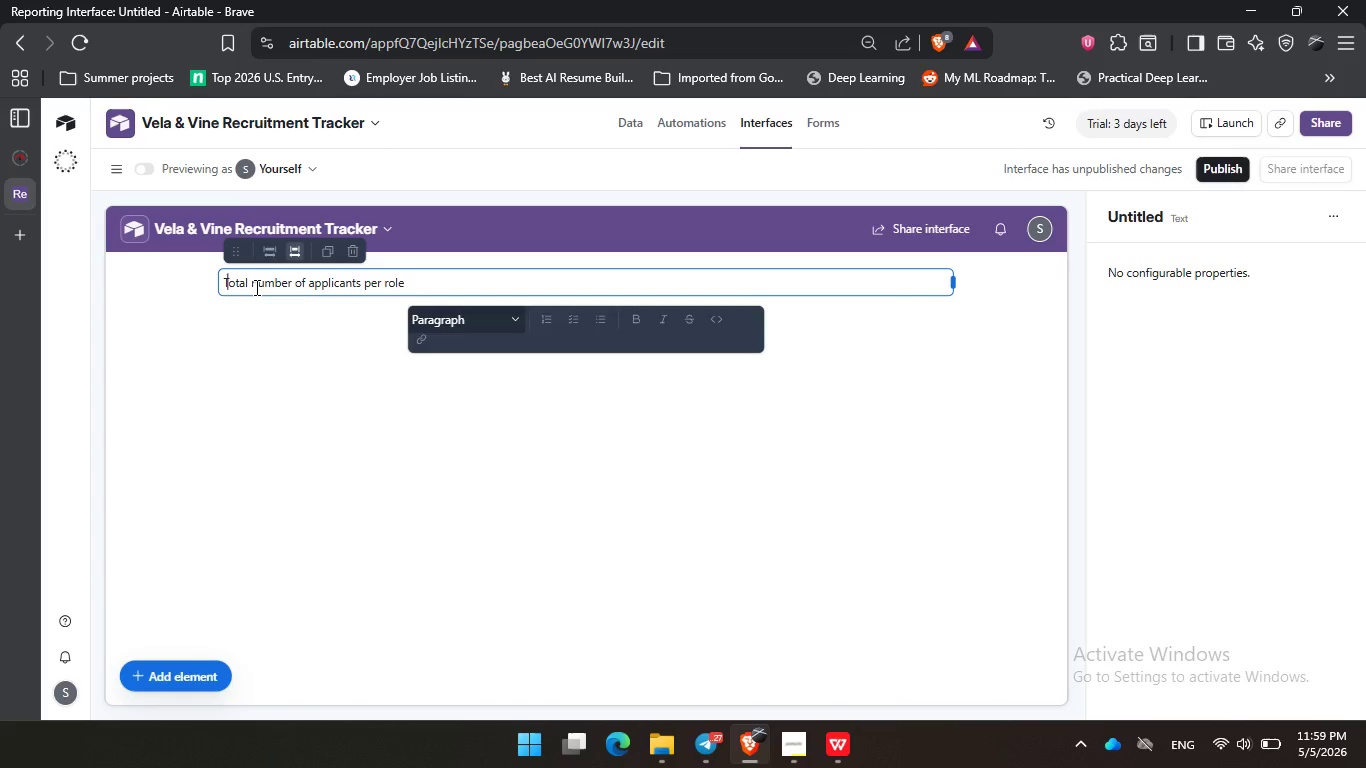 
key(Shift+T)
 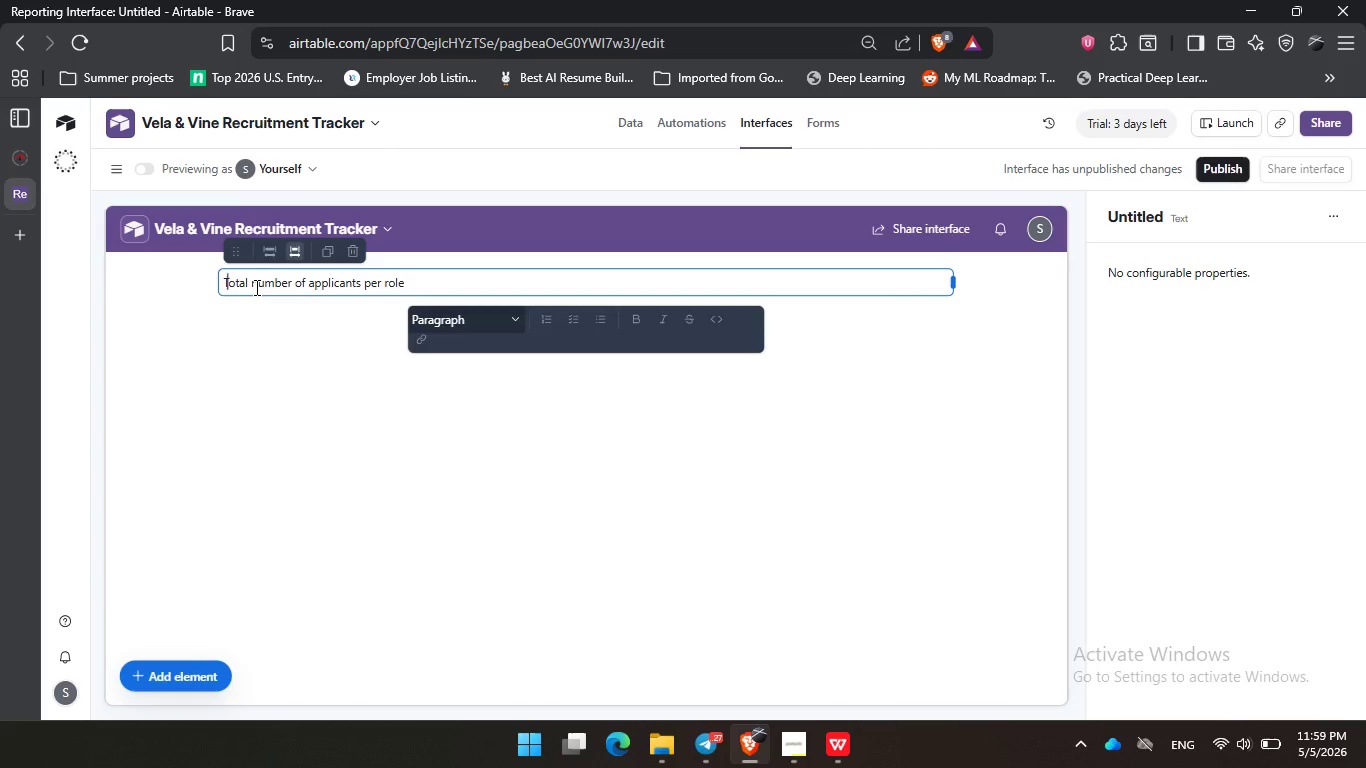 
key(ArrowRight)
 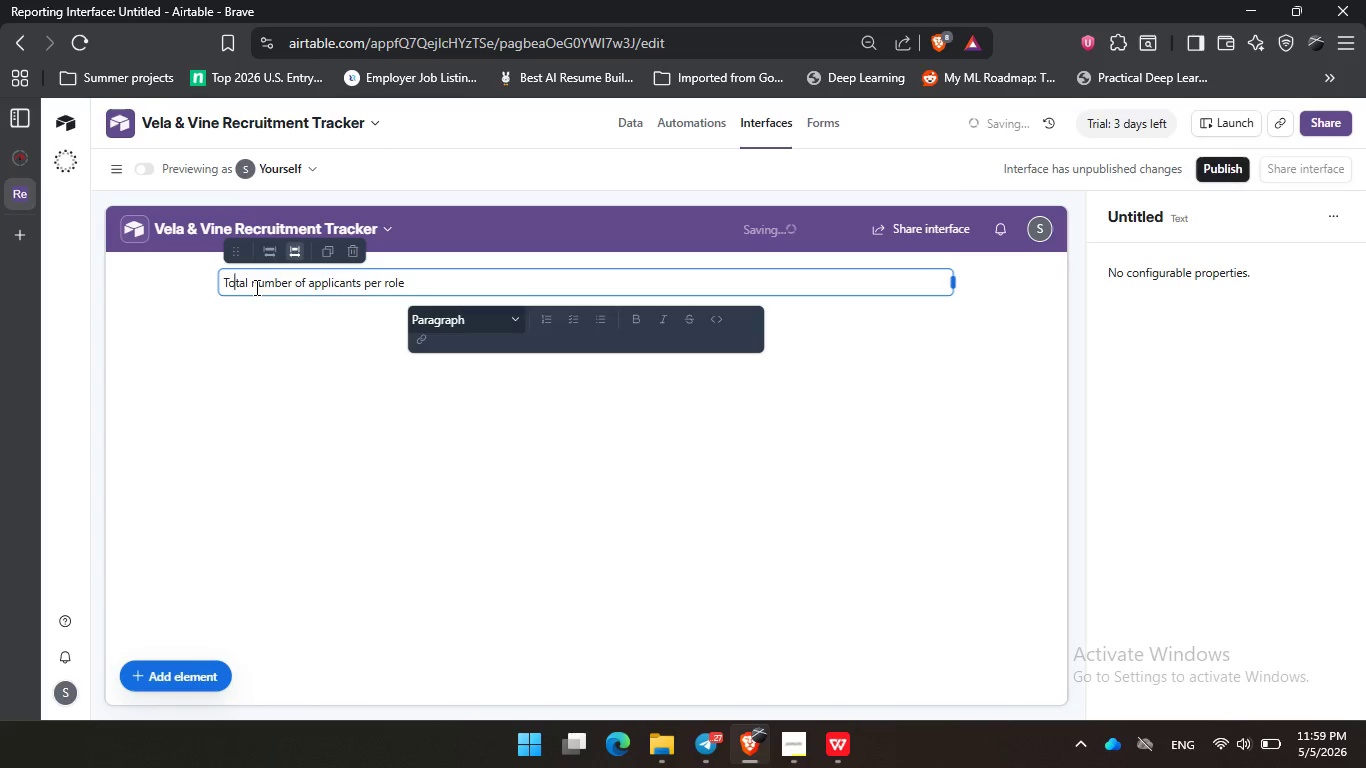 
key(ArrowRight)
 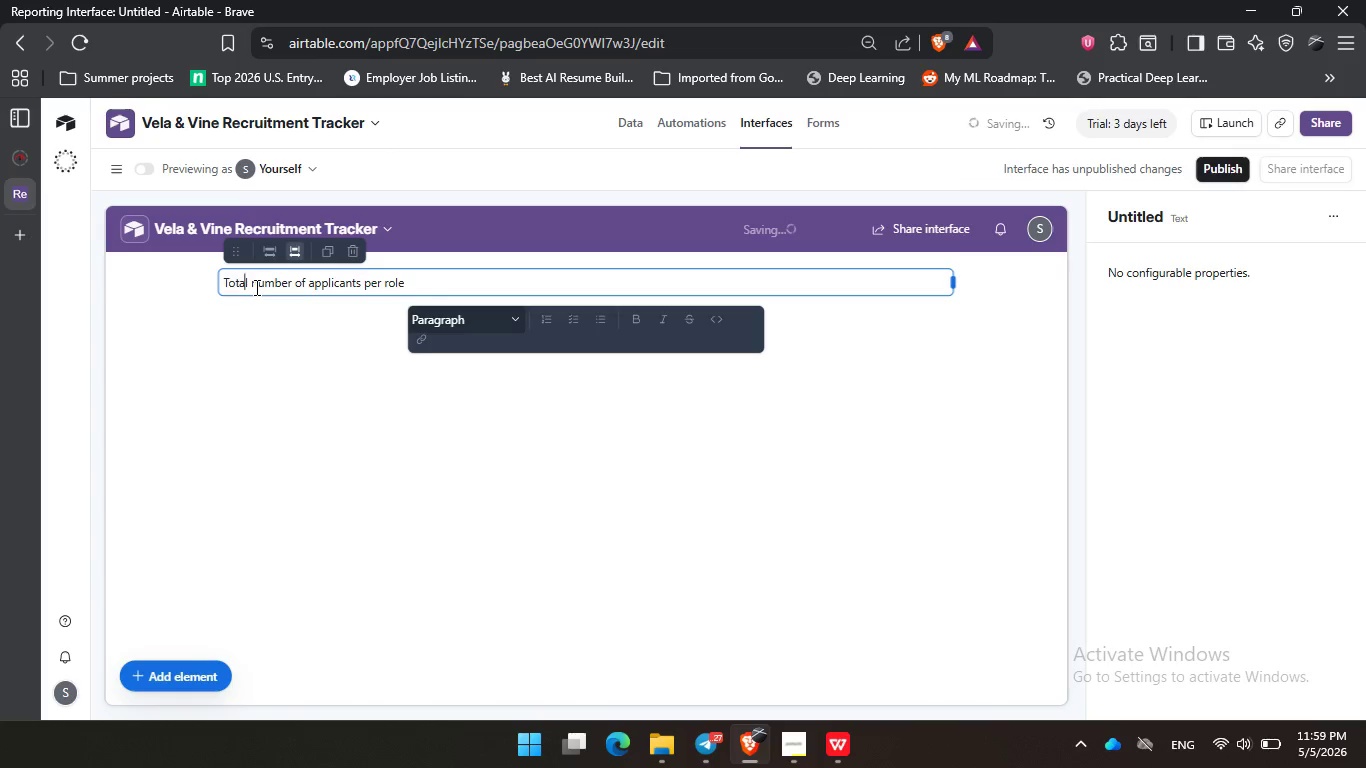 
key(ArrowRight)
 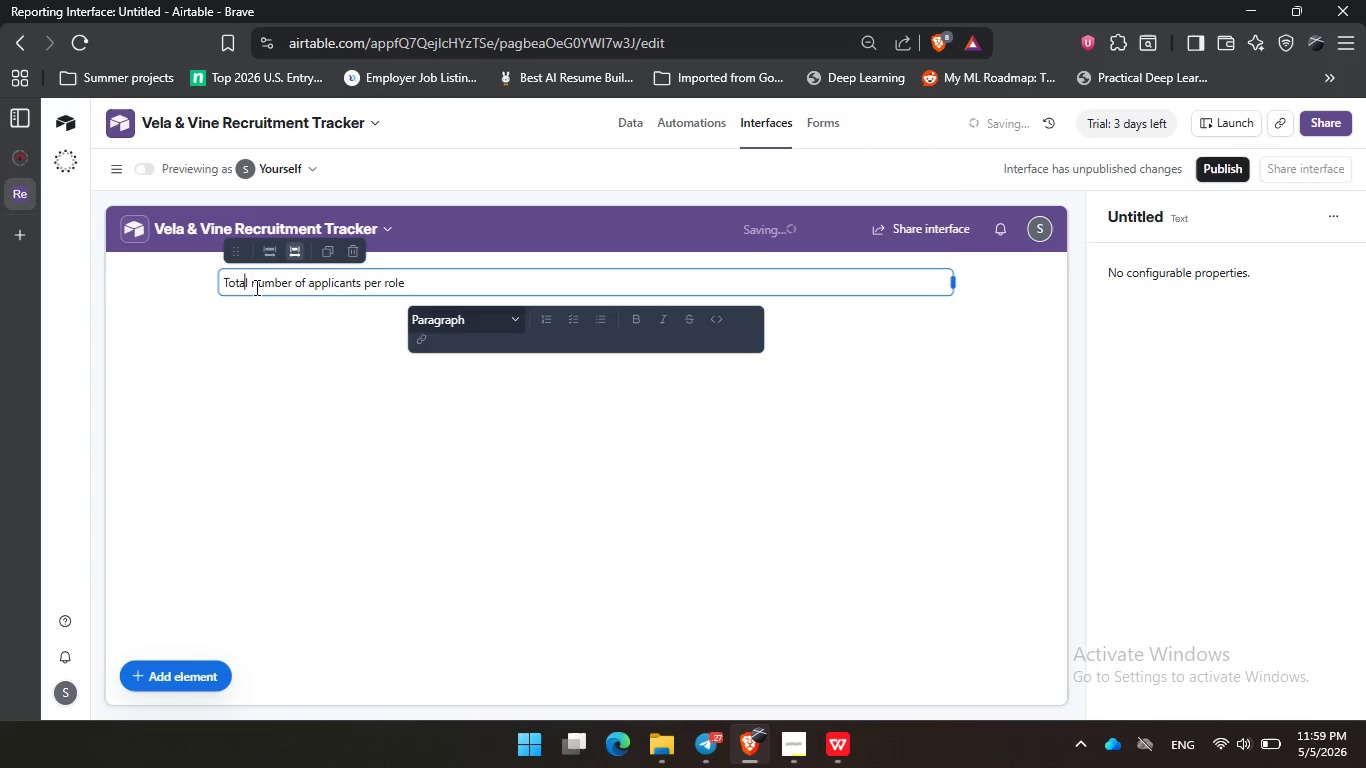 
key(ArrowRight)
 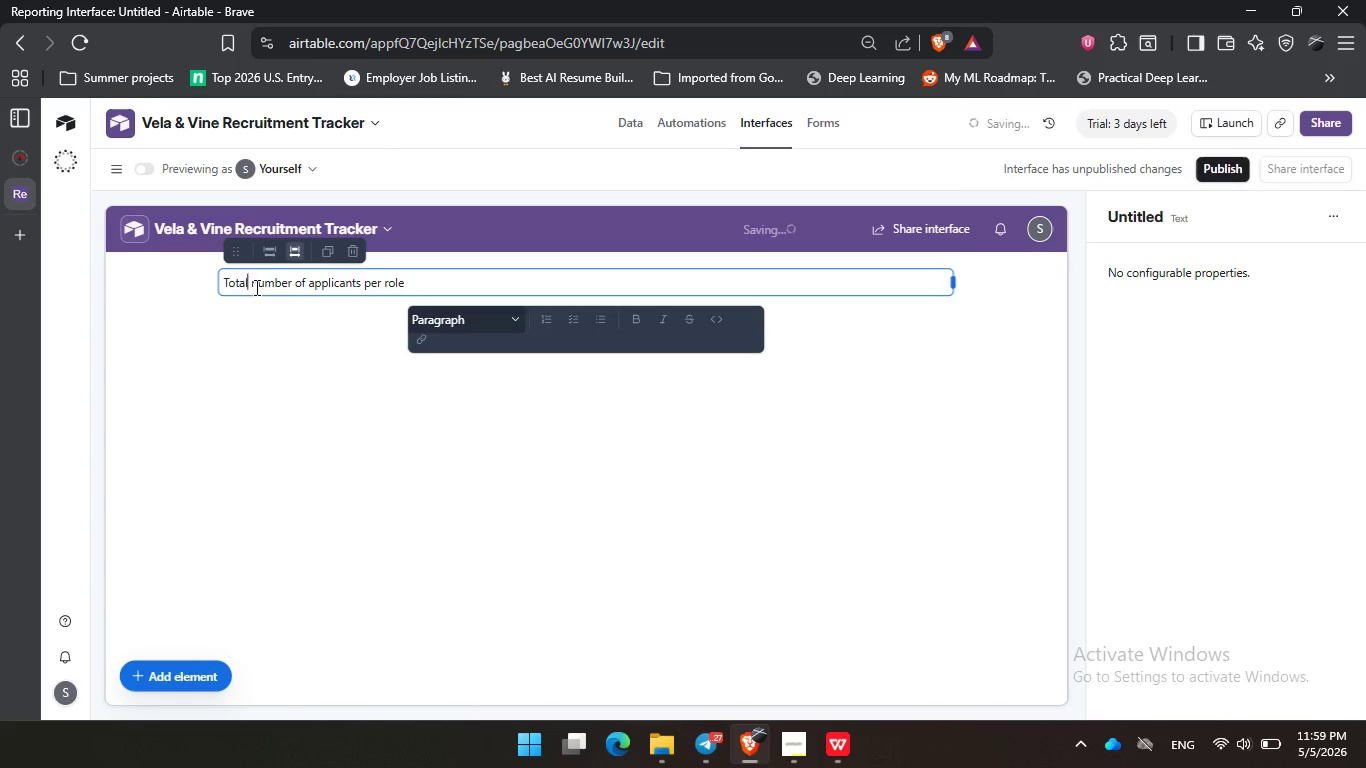 
key(ArrowRight)
 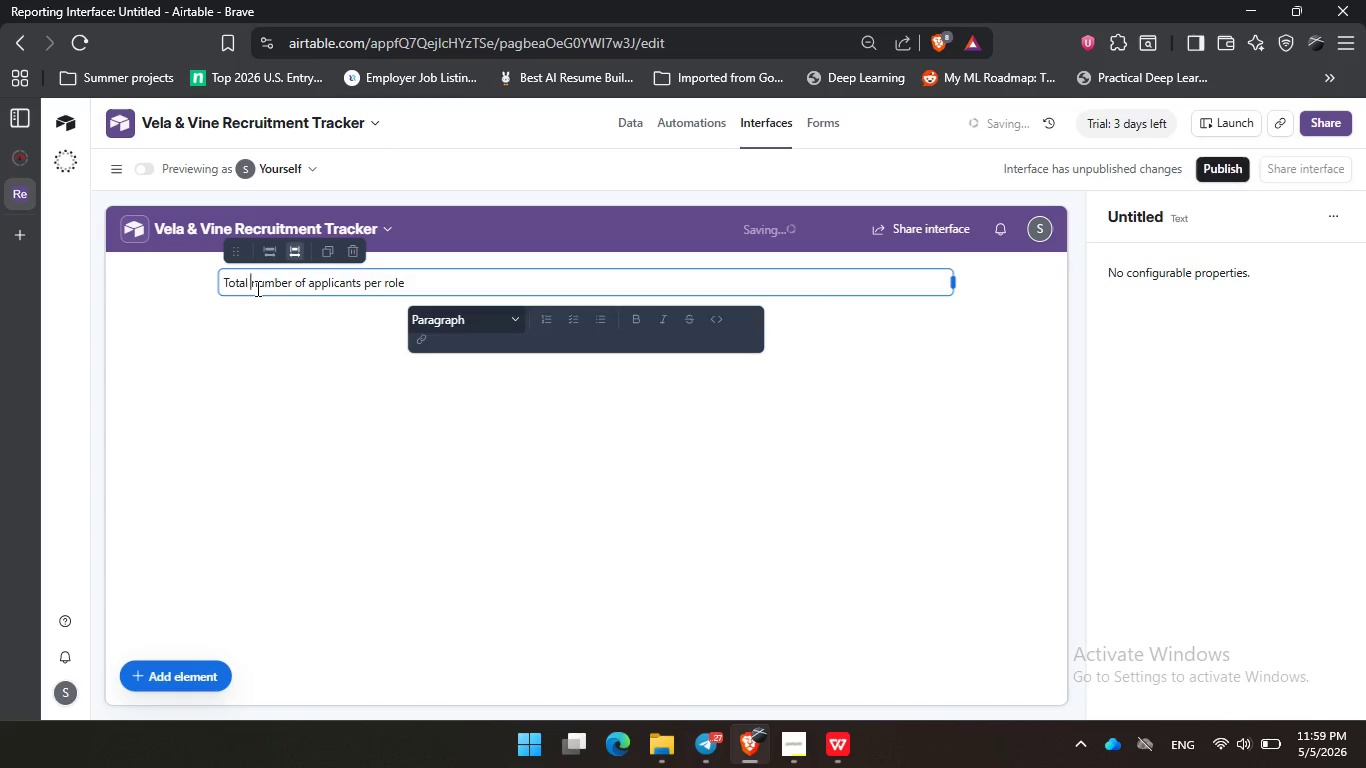 
key(ArrowRight)
 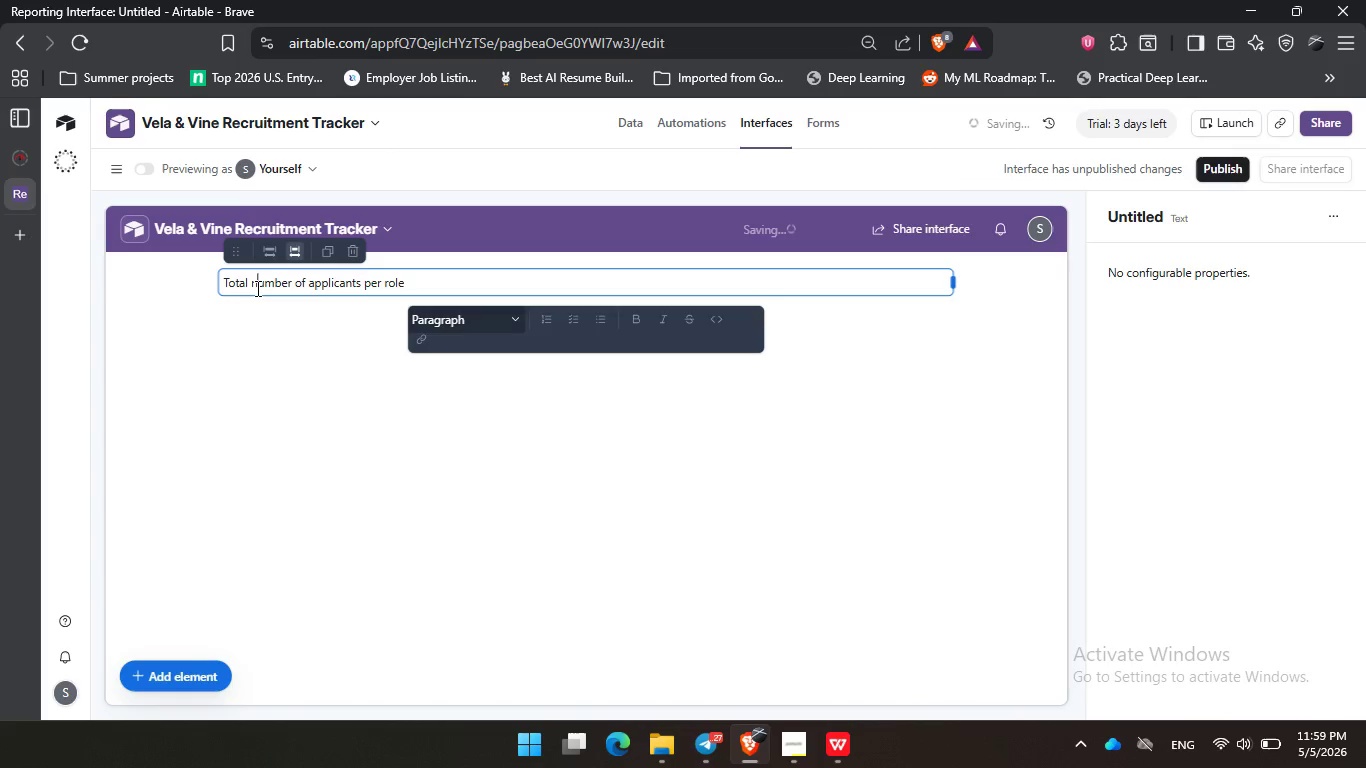 
key(ArrowRight)
 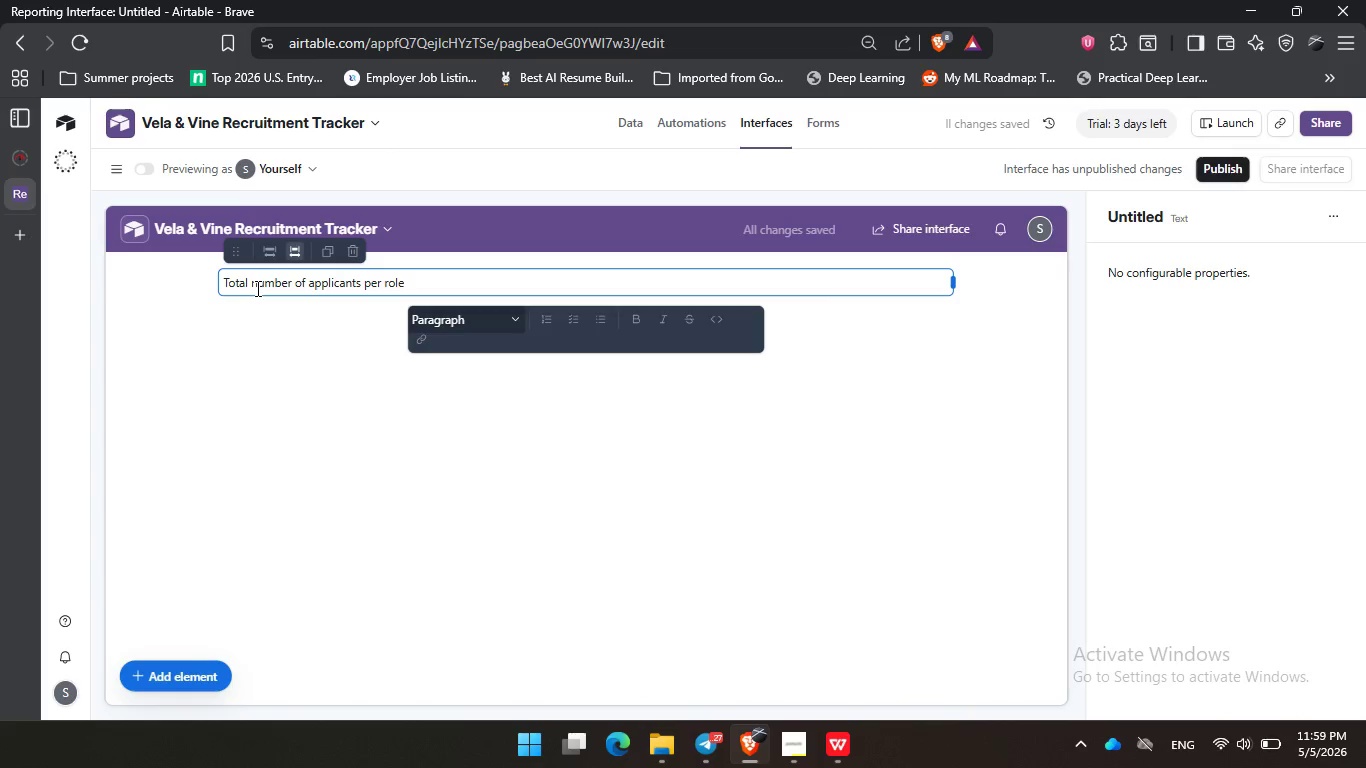 
key(ArrowLeft)
 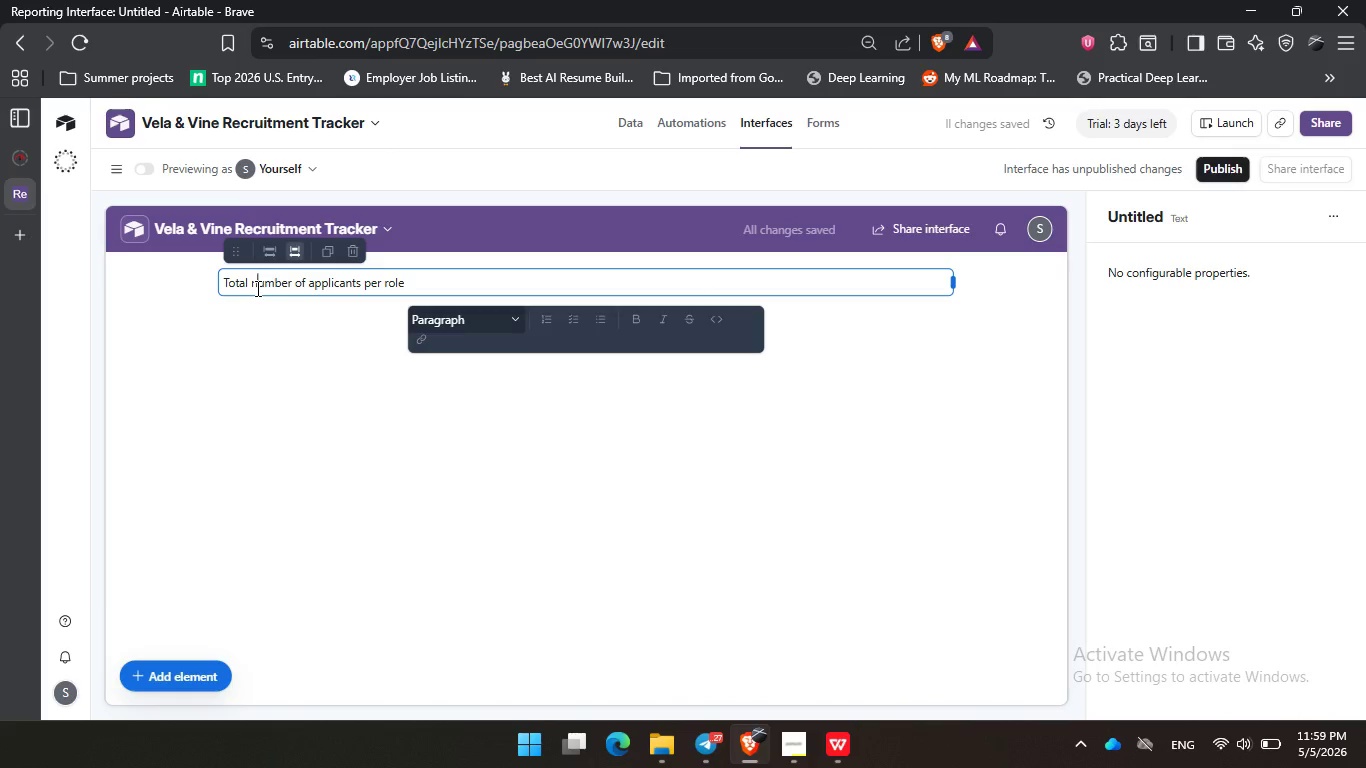 
key(Backspace)
 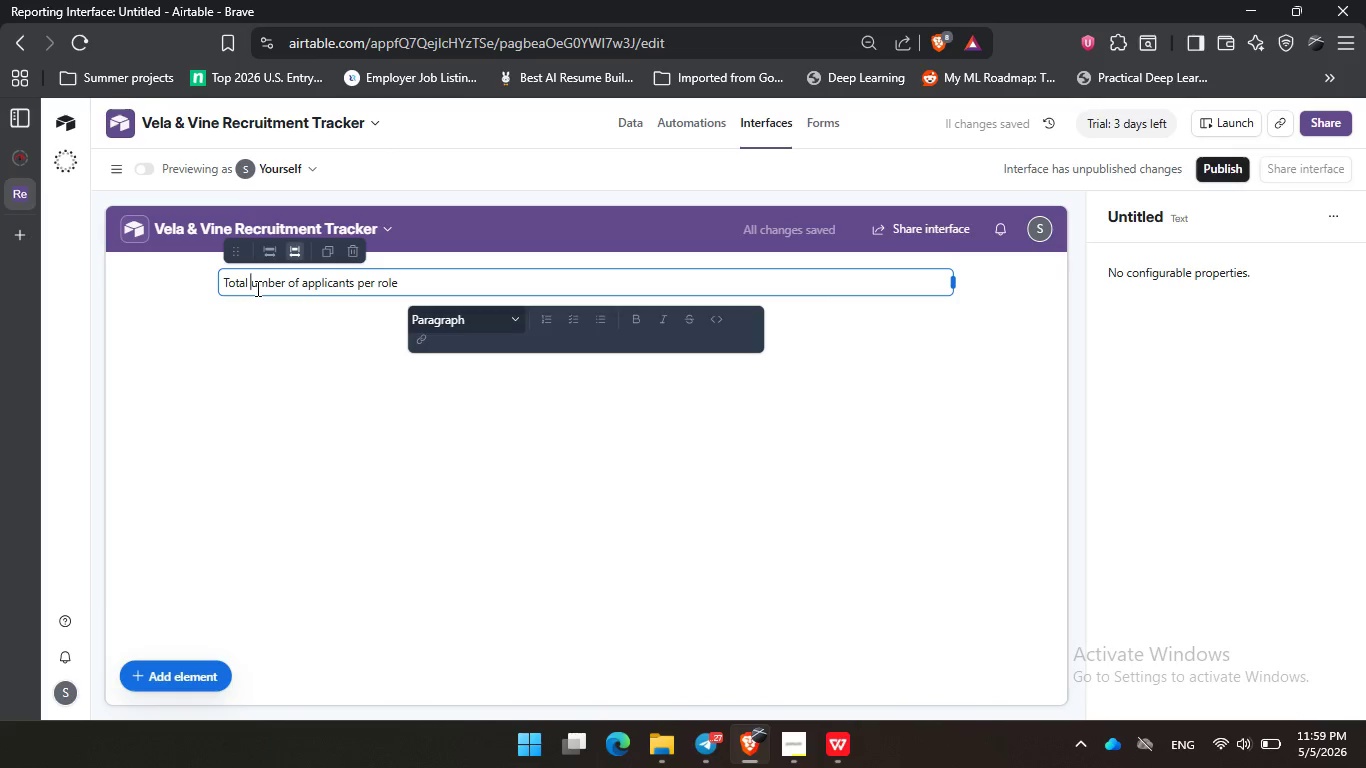 
key(Shift+N)
 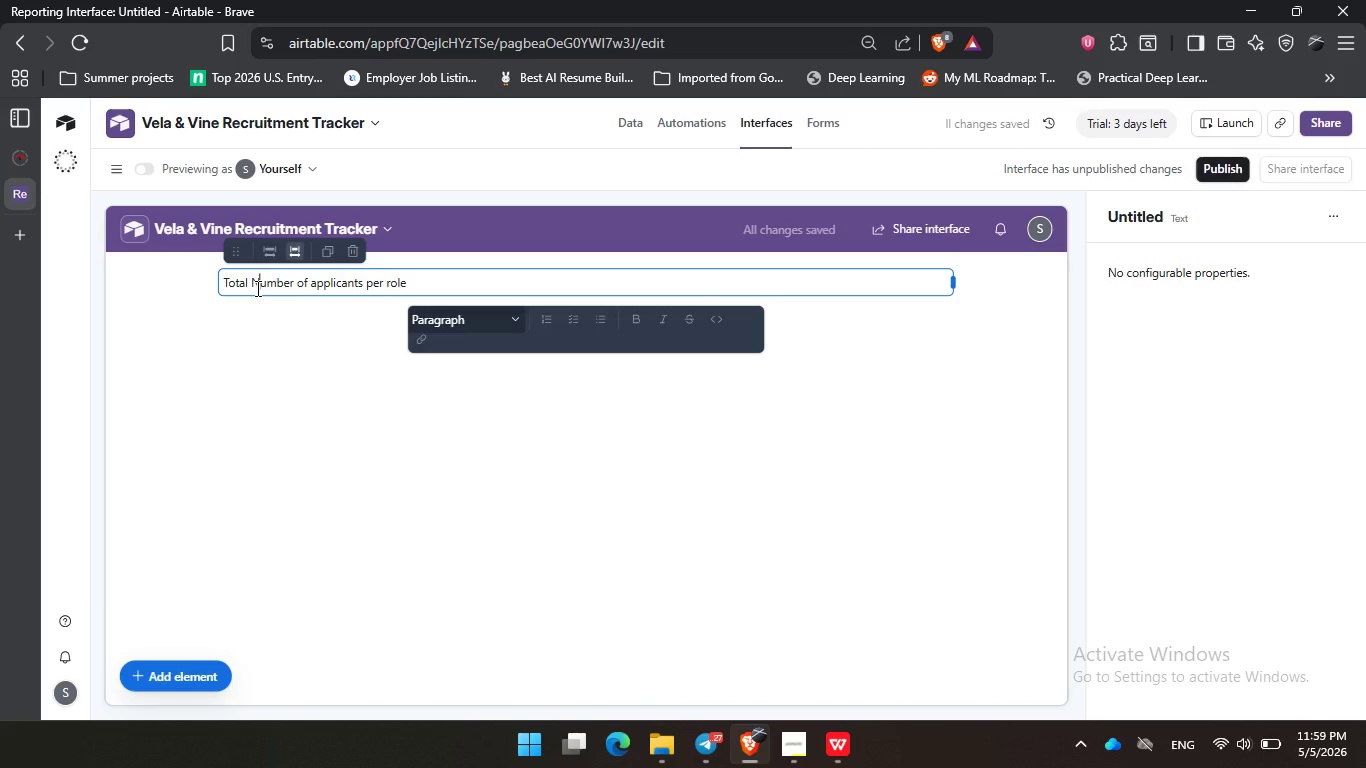 
key(ArrowRight)
 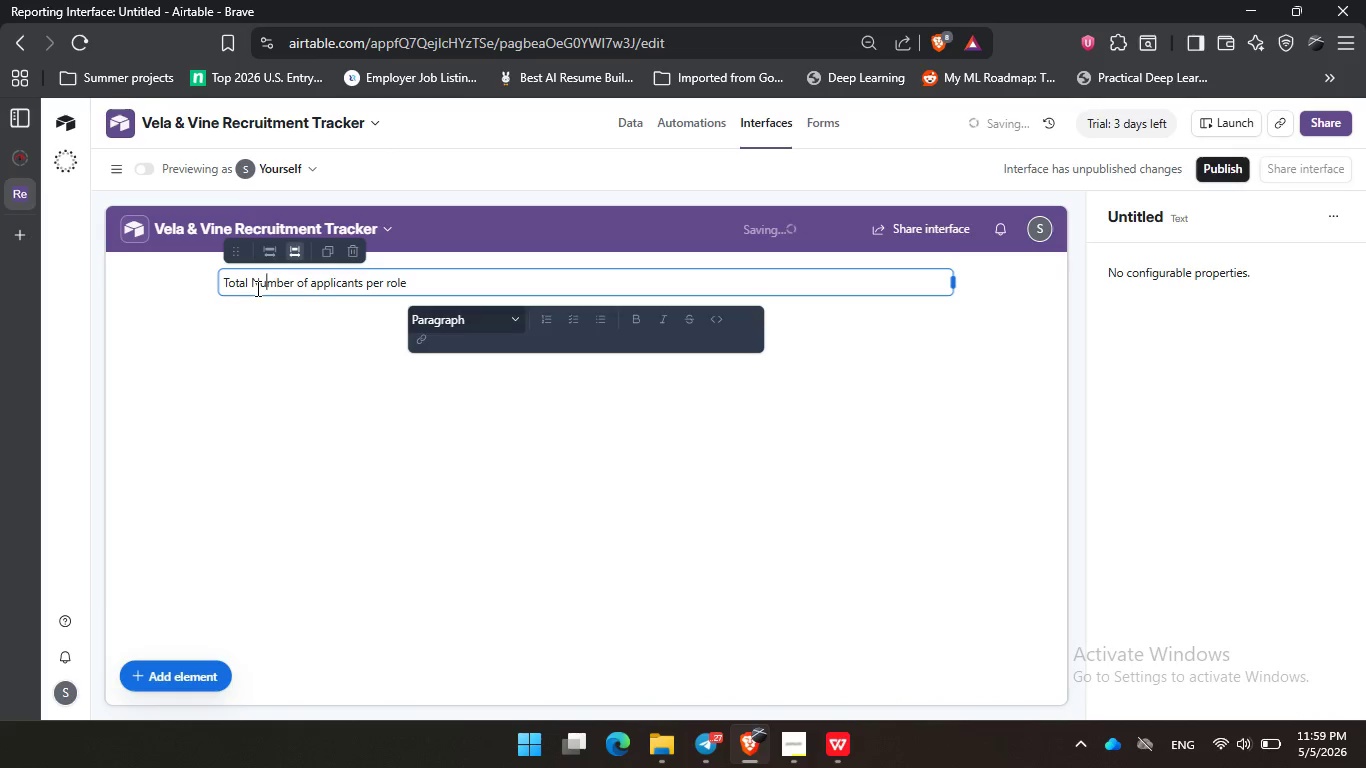 
hold_key(key=ArrowRight, duration=0.72)
 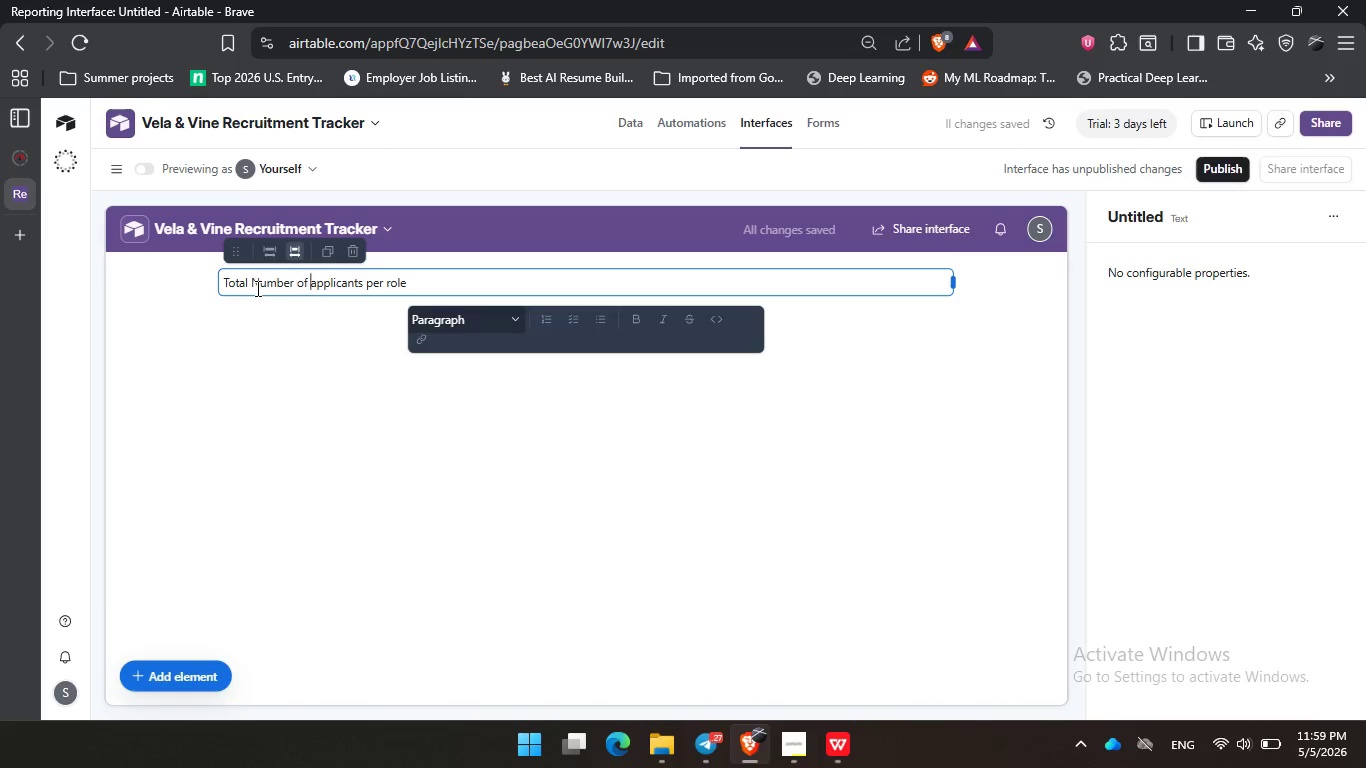 
key(ArrowRight)
 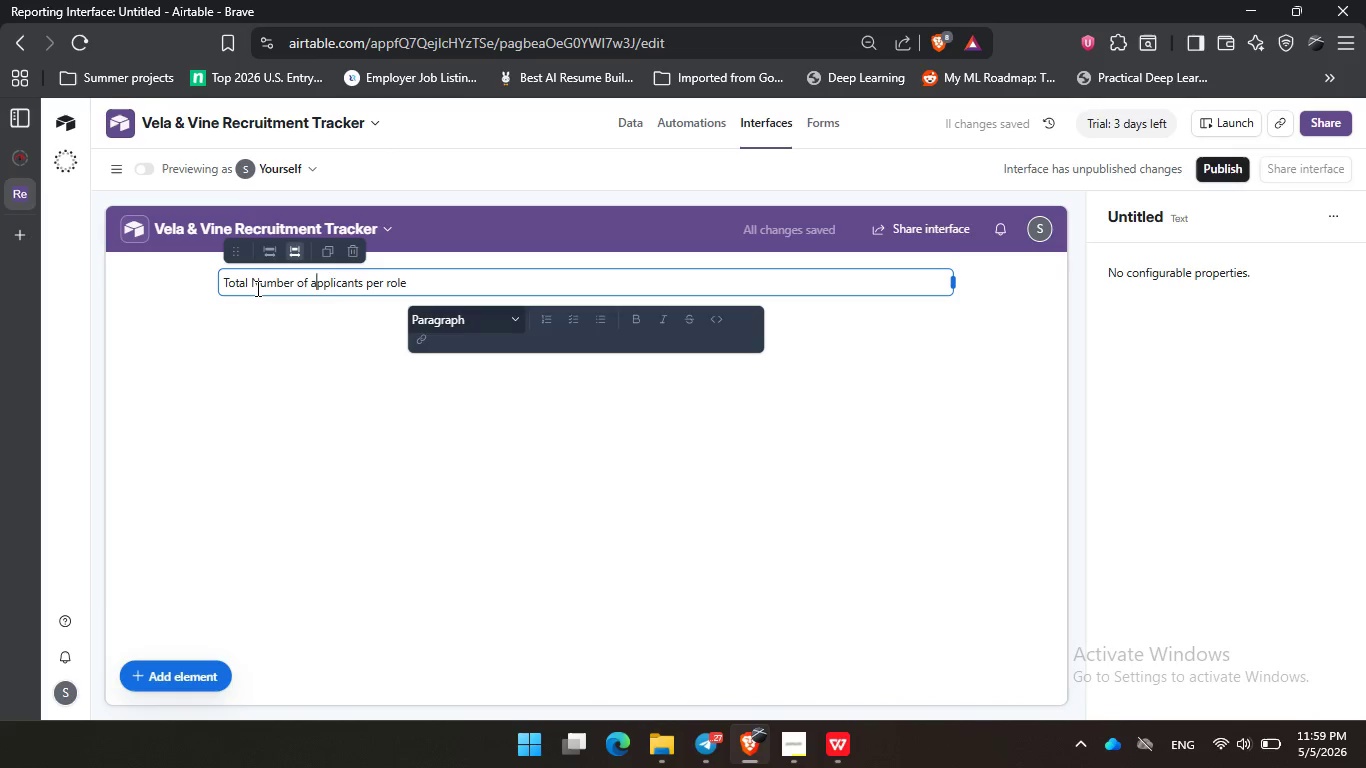 
key(ArrowRight)
 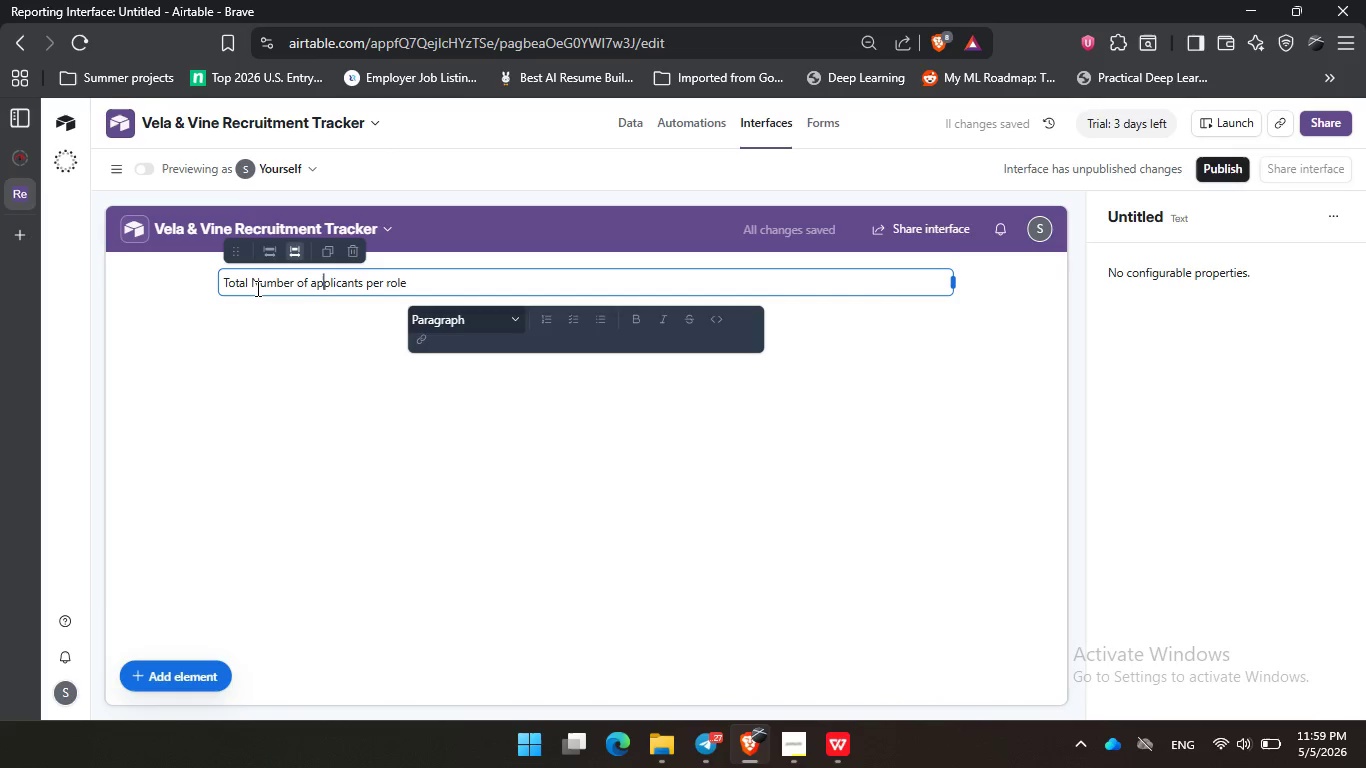 
key(ArrowLeft)
 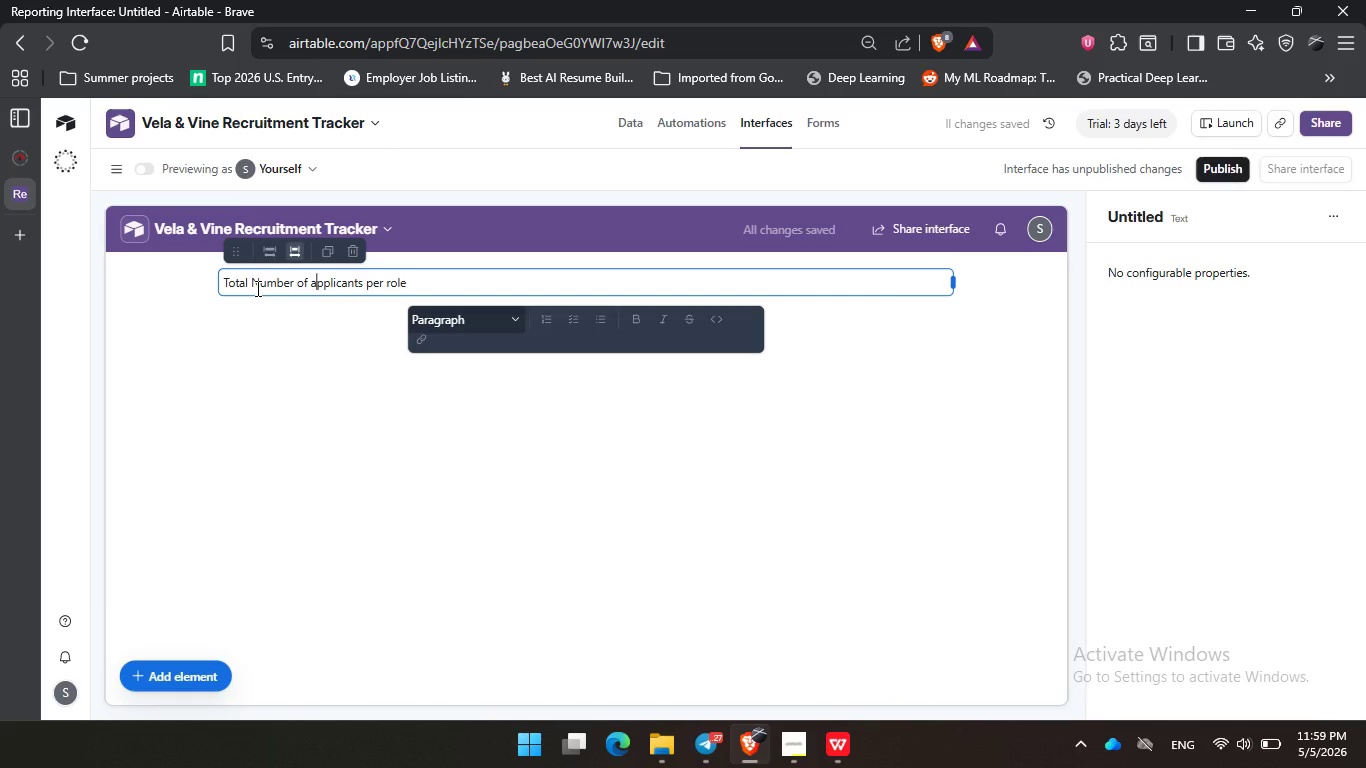 
key(Backspace)
 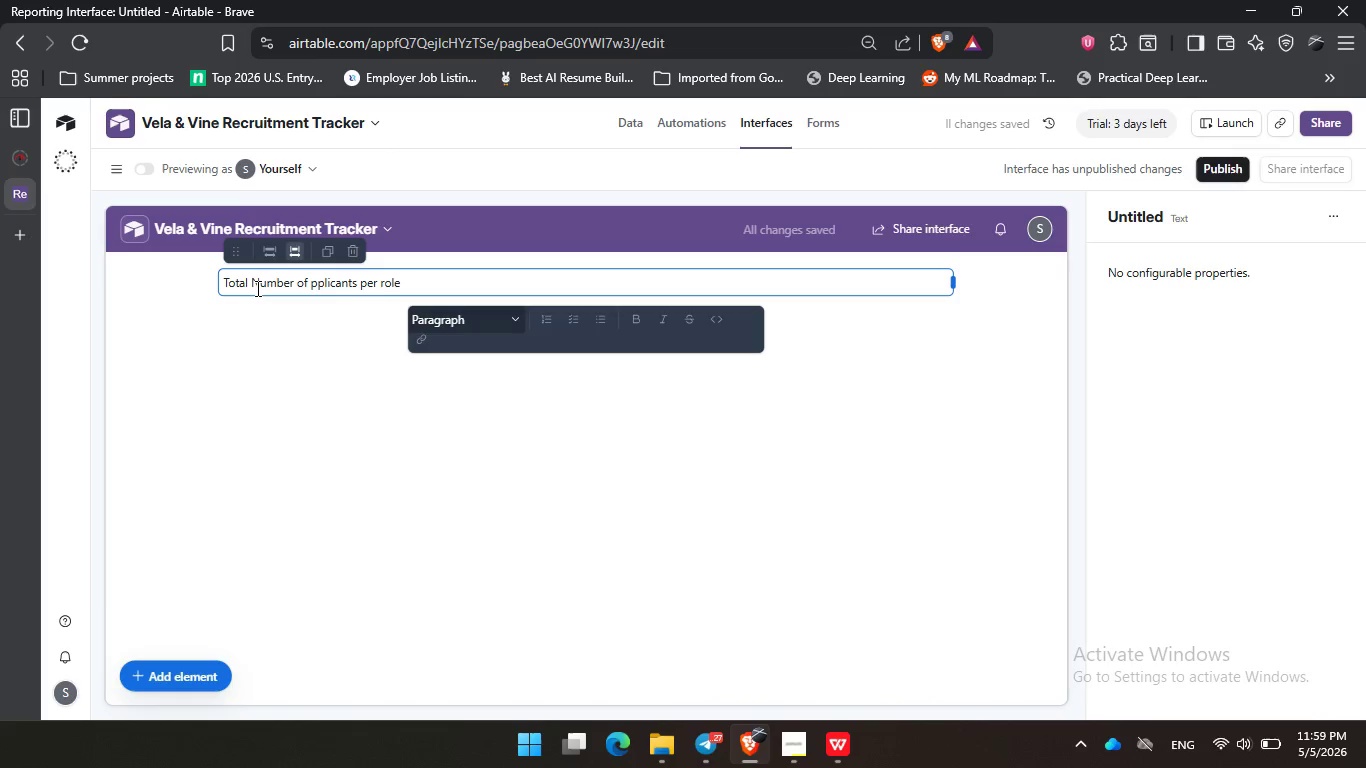 
key(Shift+A)
 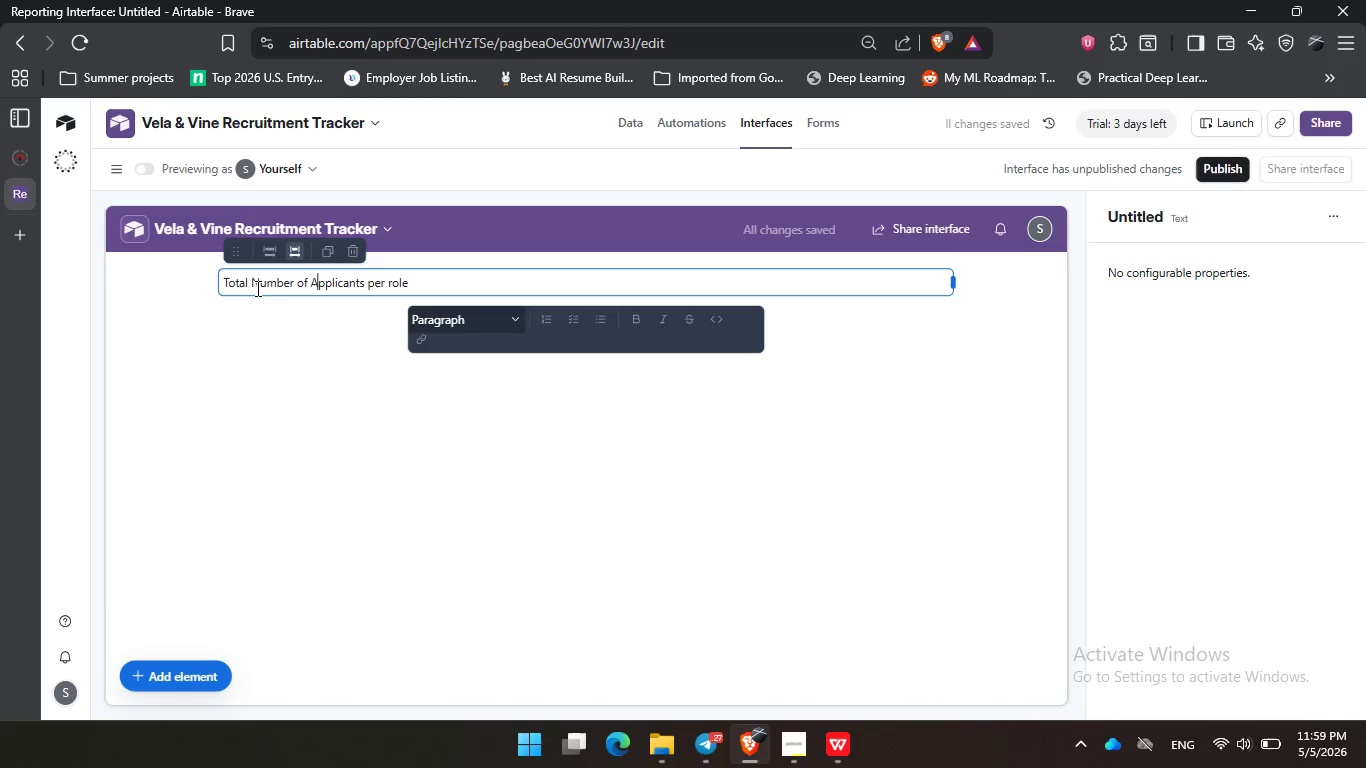 
key(ArrowRight)
 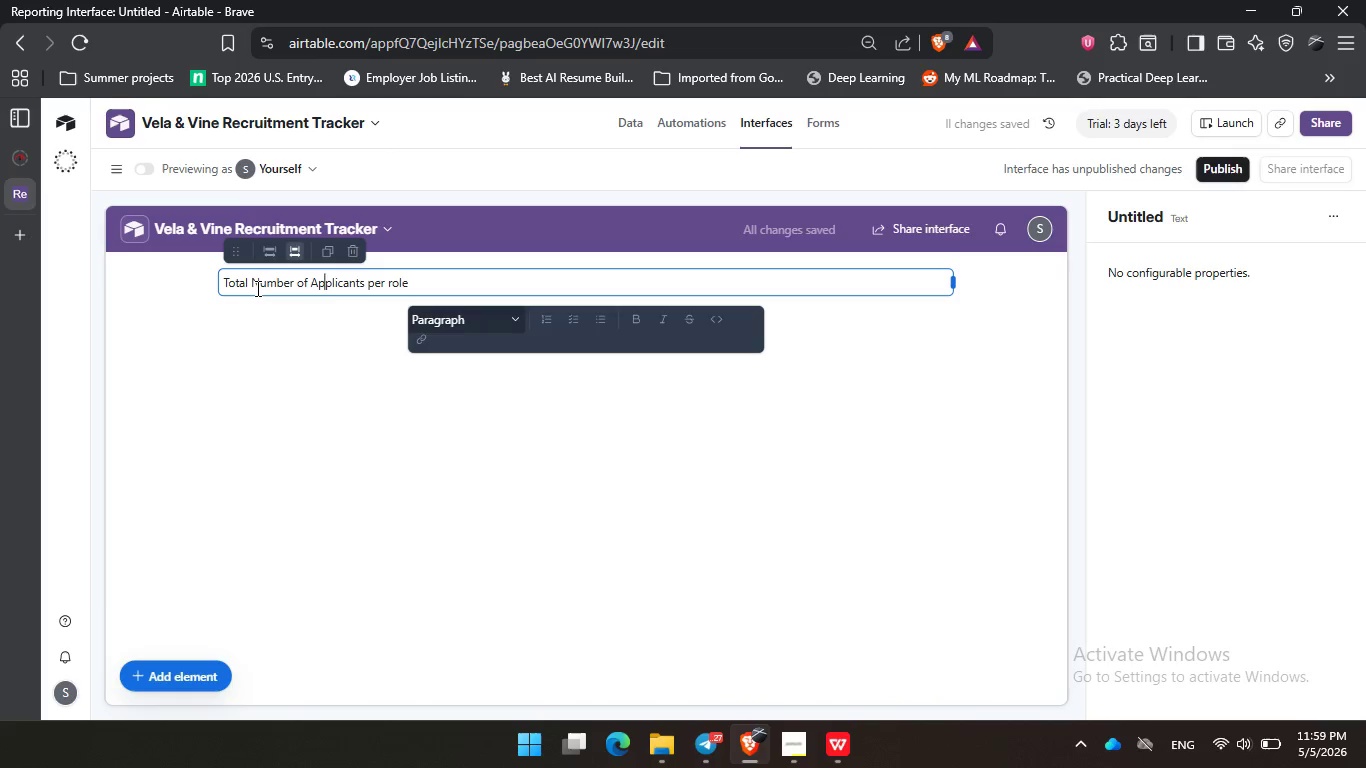 
key(ArrowRight)
 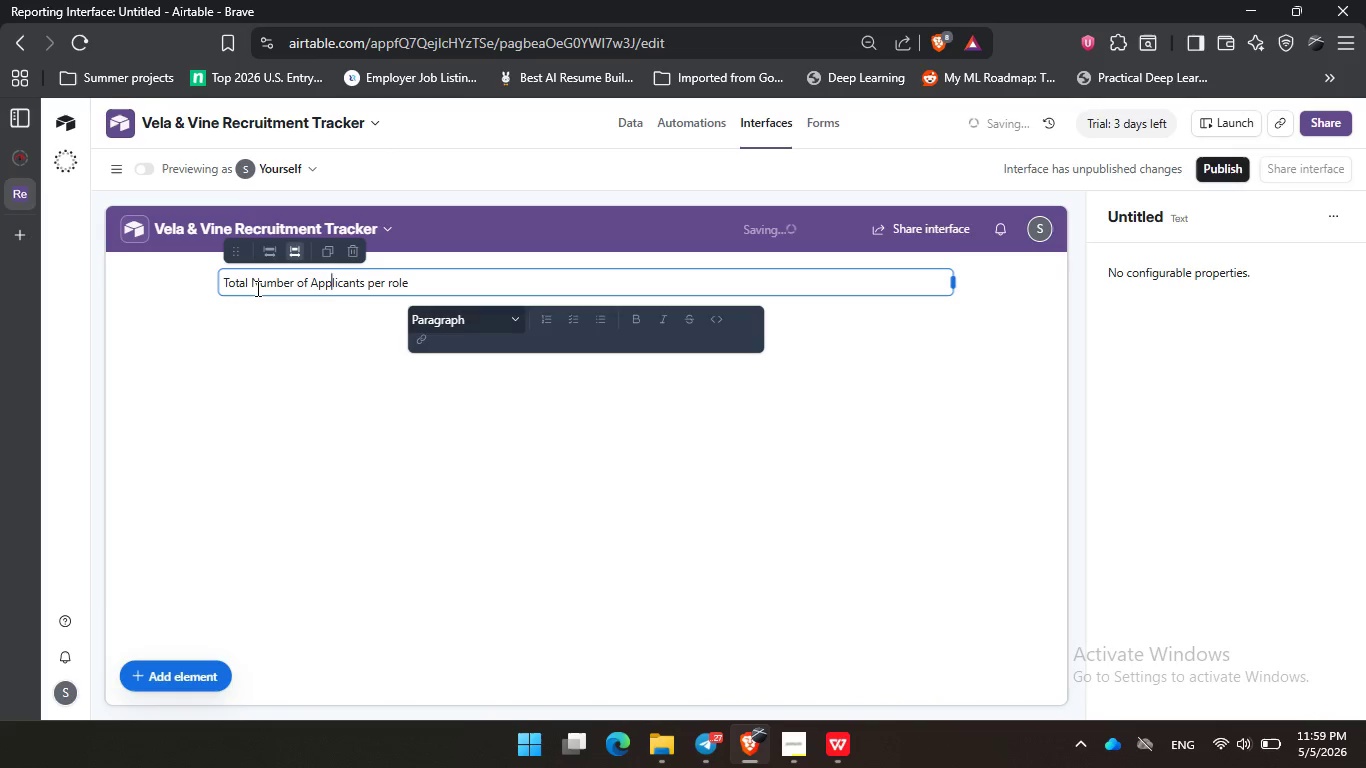 
key(ArrowRight)
 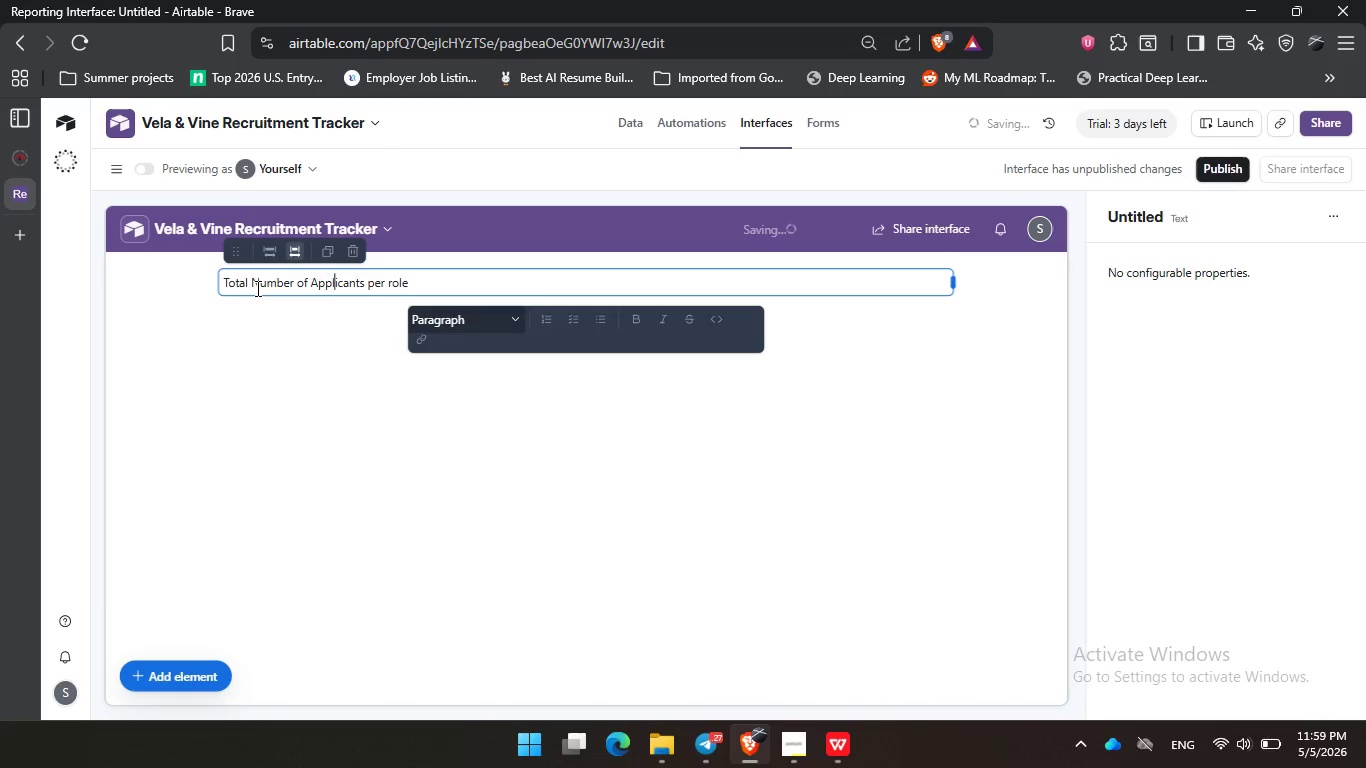 
key(ArrowRight)
 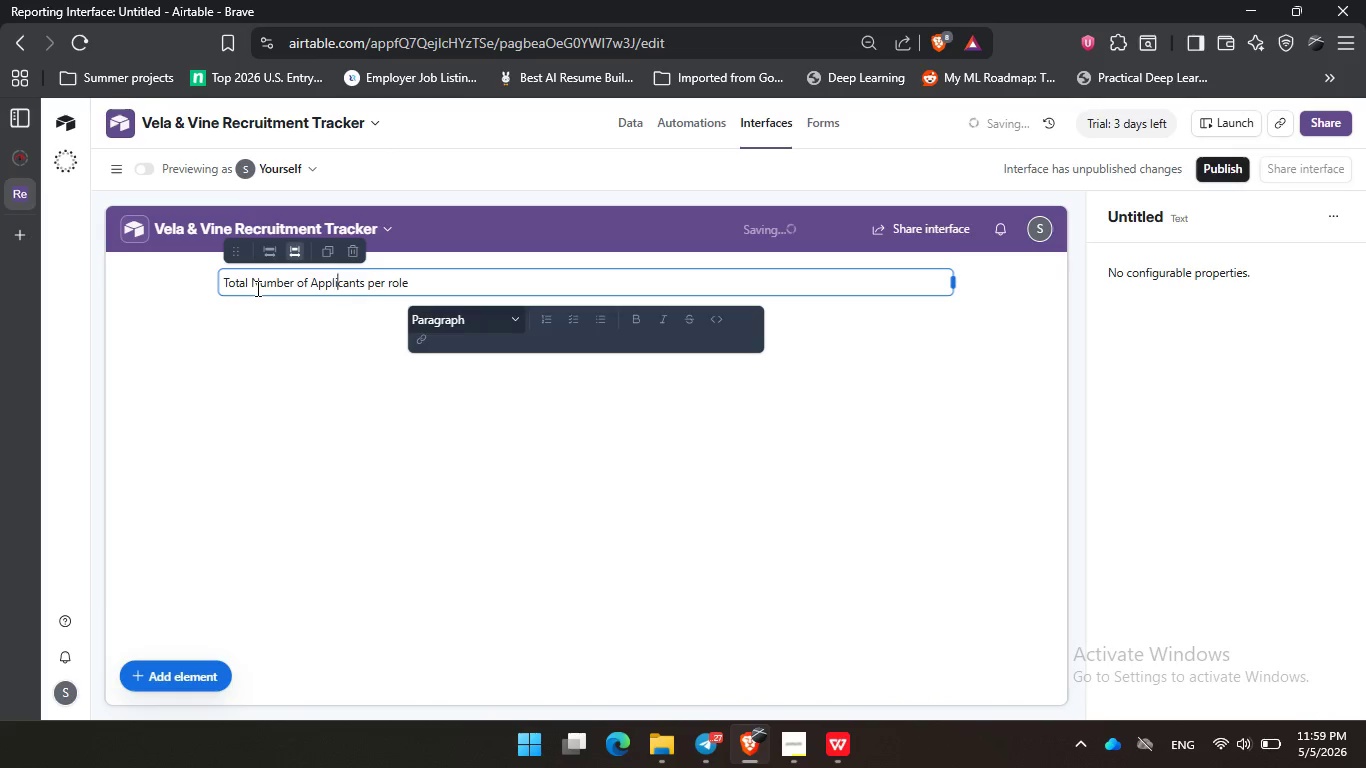 
key(ArrowRight)
 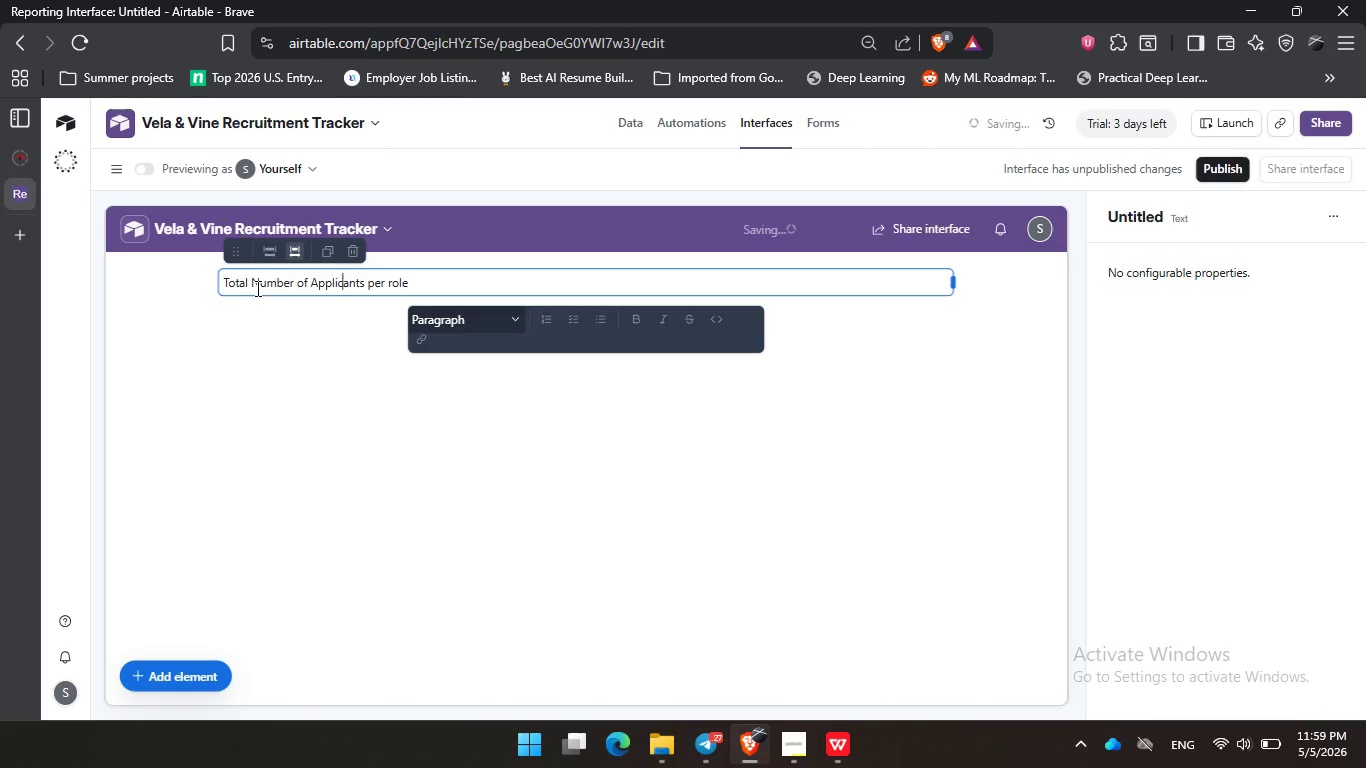 
key(ArrowRight)
 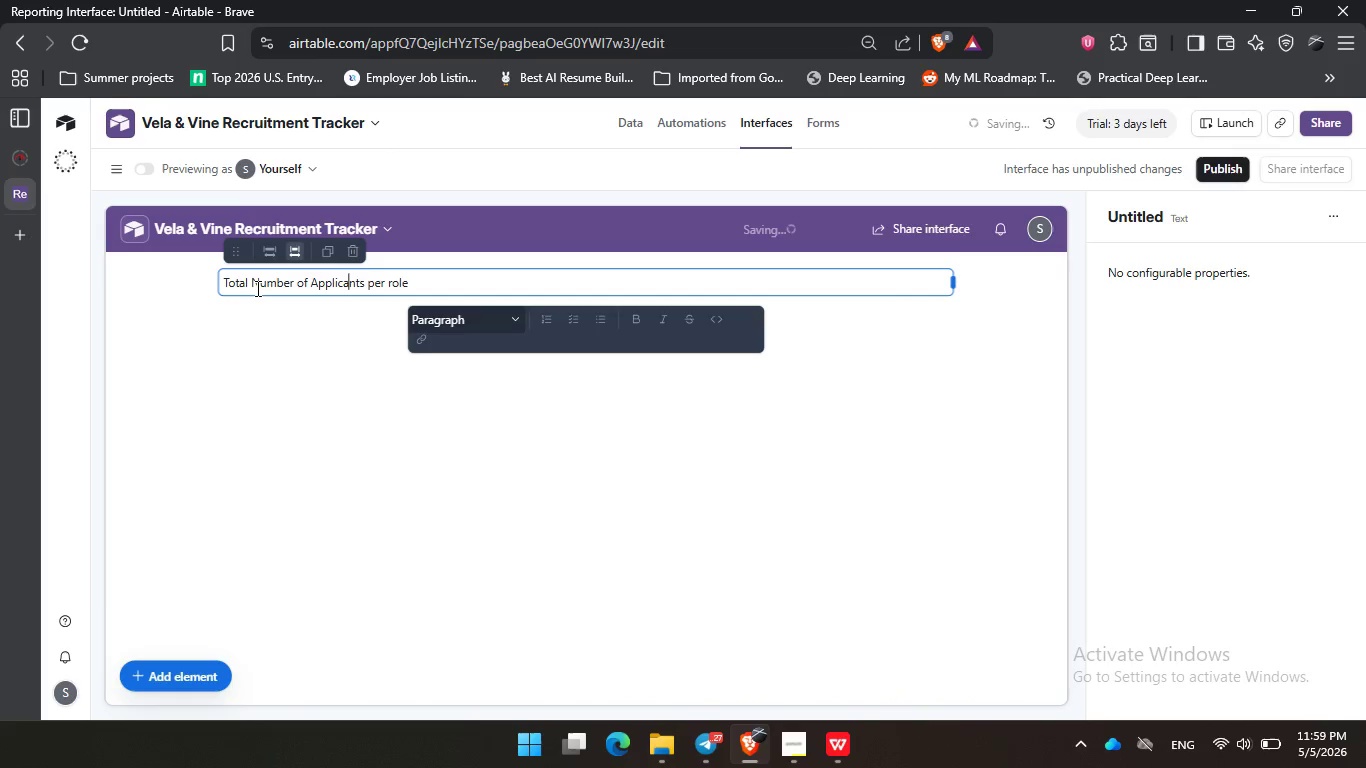 
key(ArrowRight)
 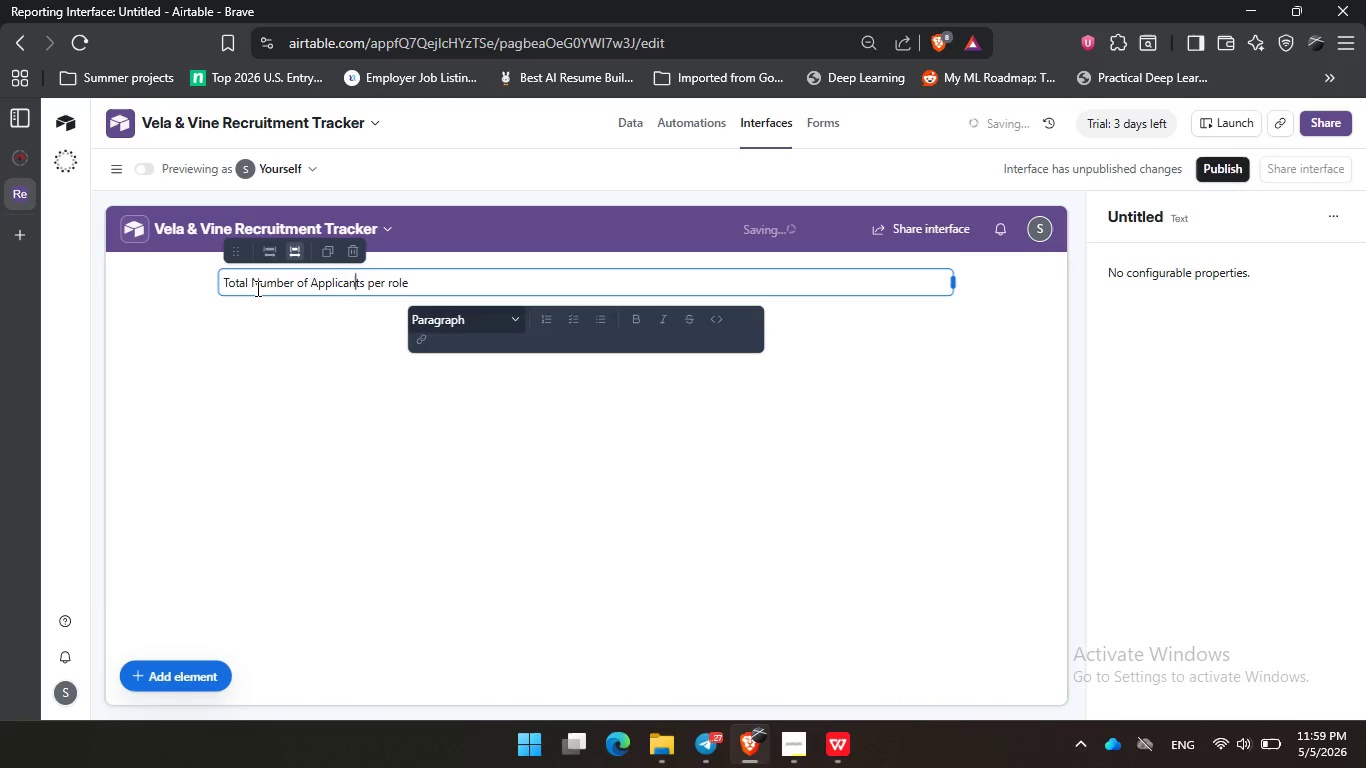 
key(ArrowRight)
 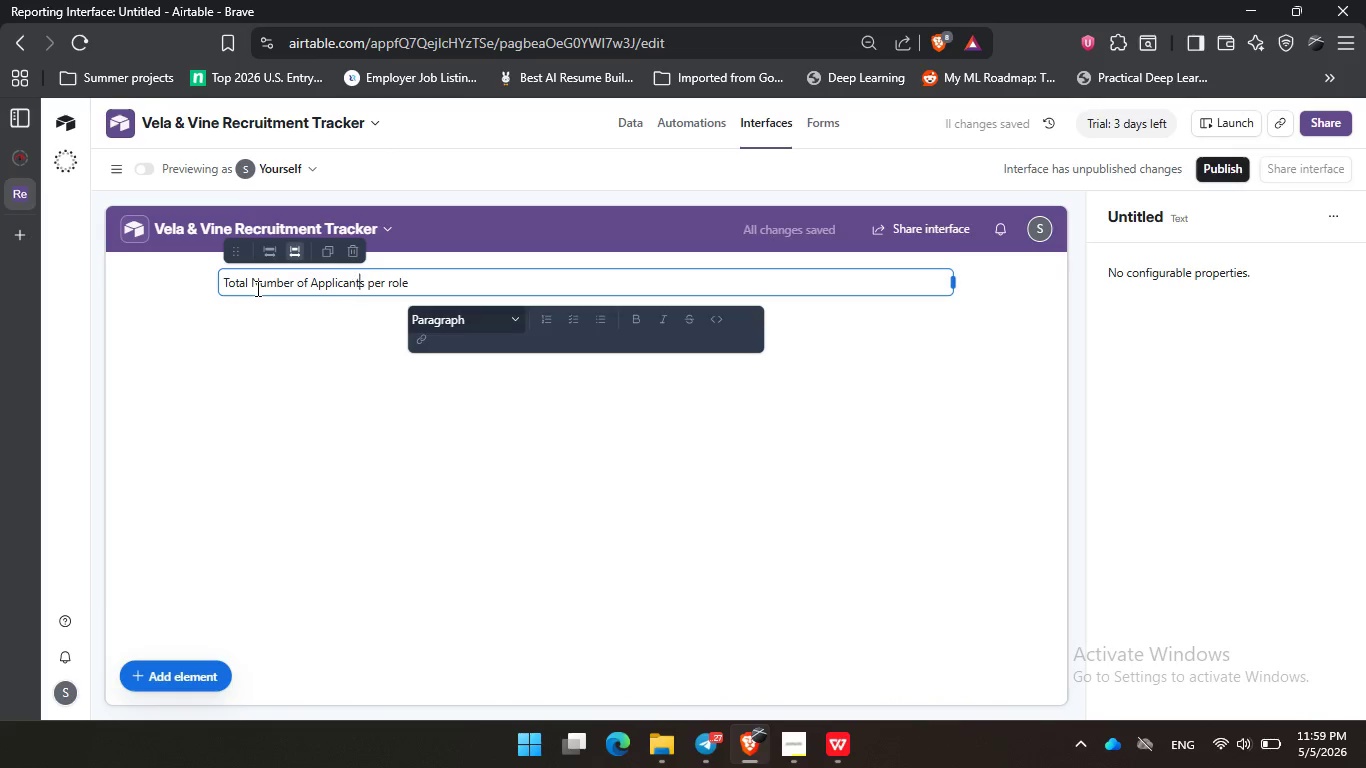 
key(ArrowRight)
 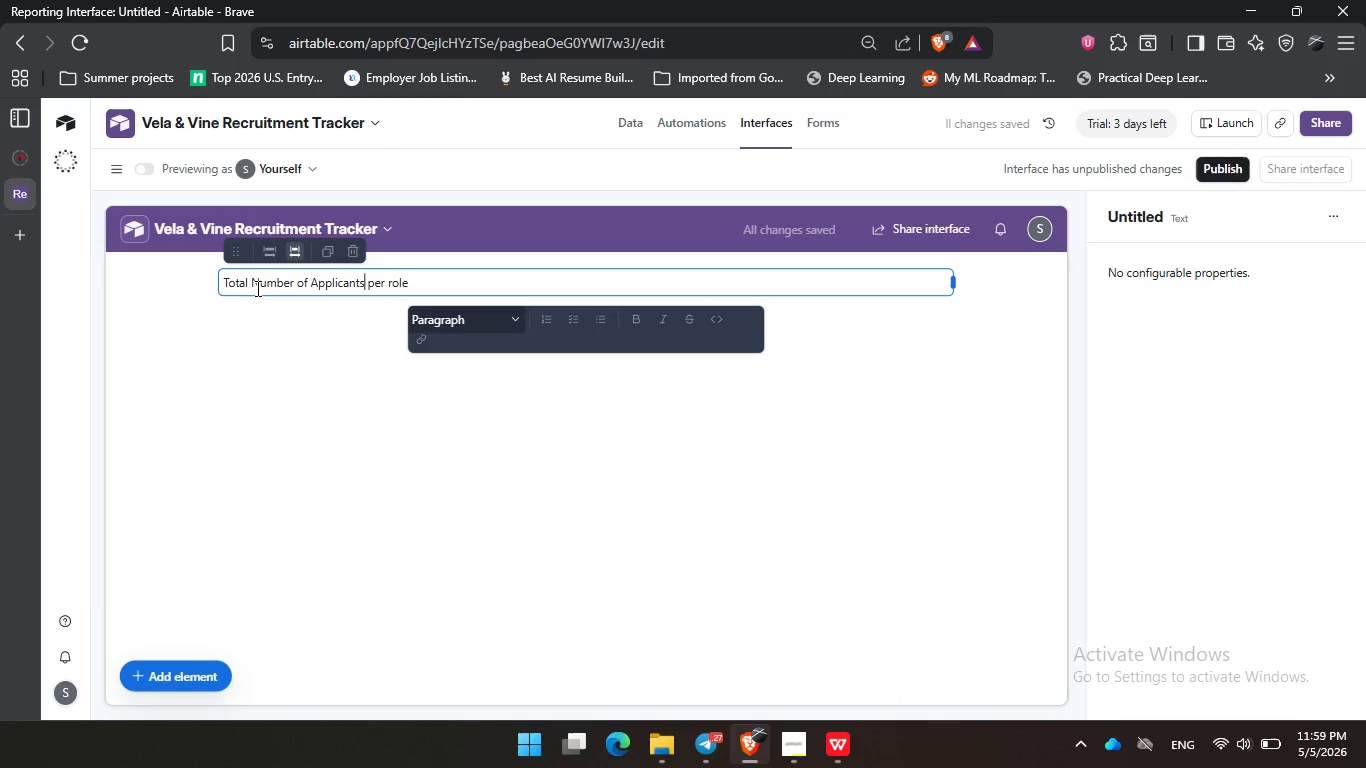 
key(ArrowRight)
 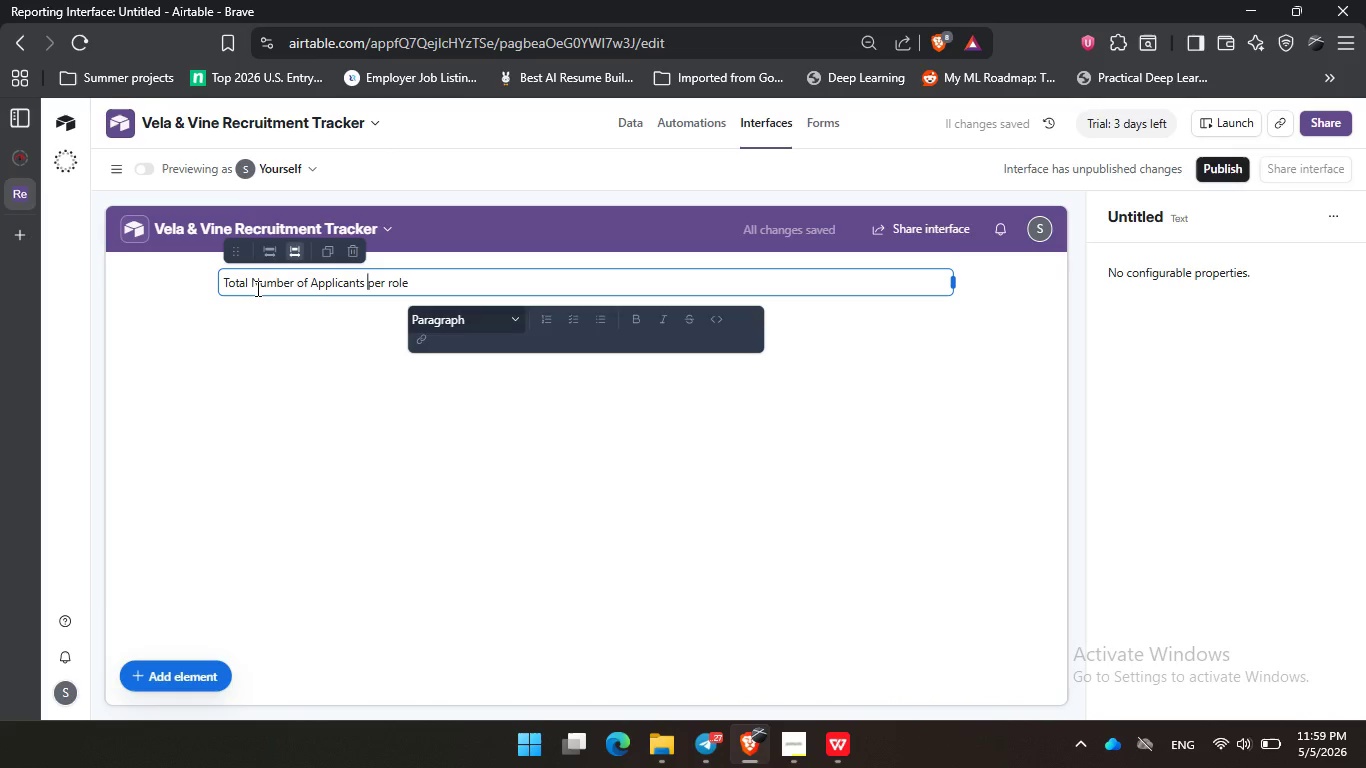 
key(ArrowRight)
 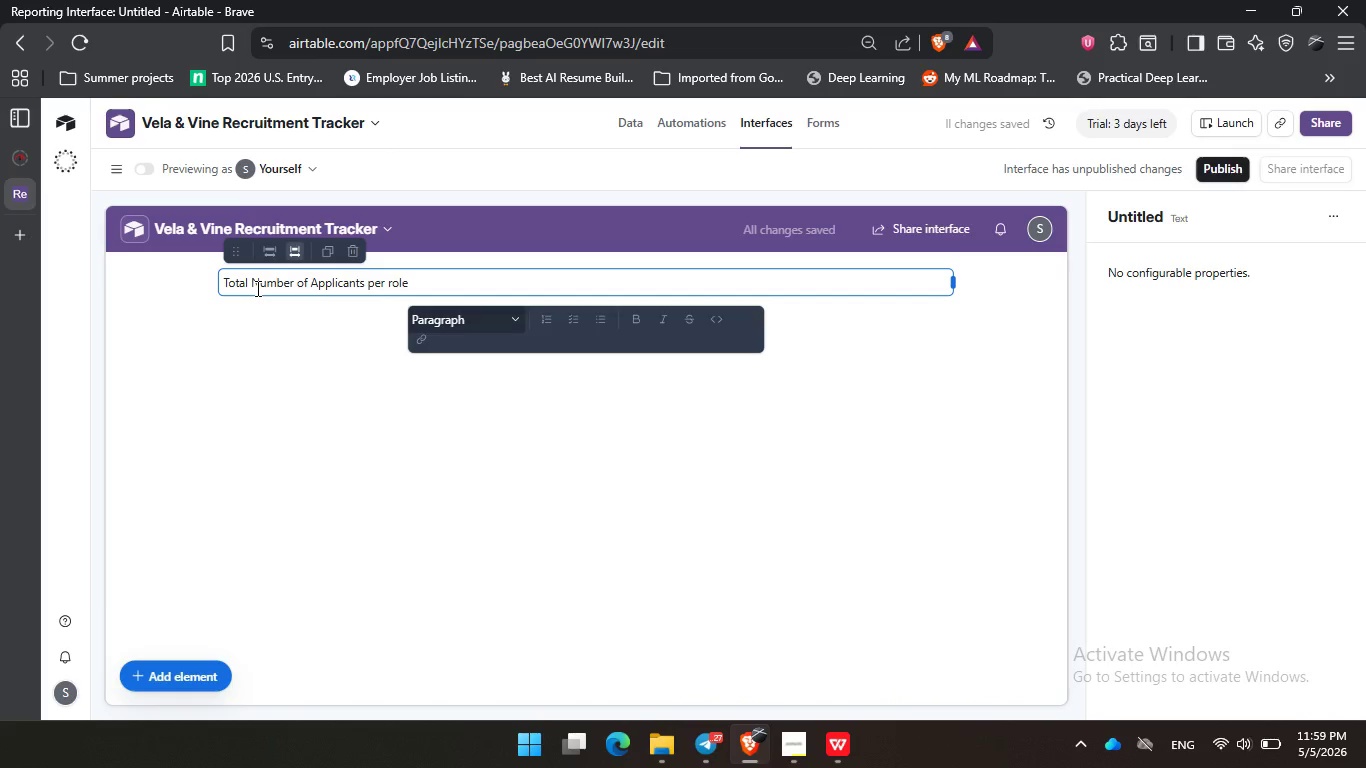 
key(ArrowRight)
 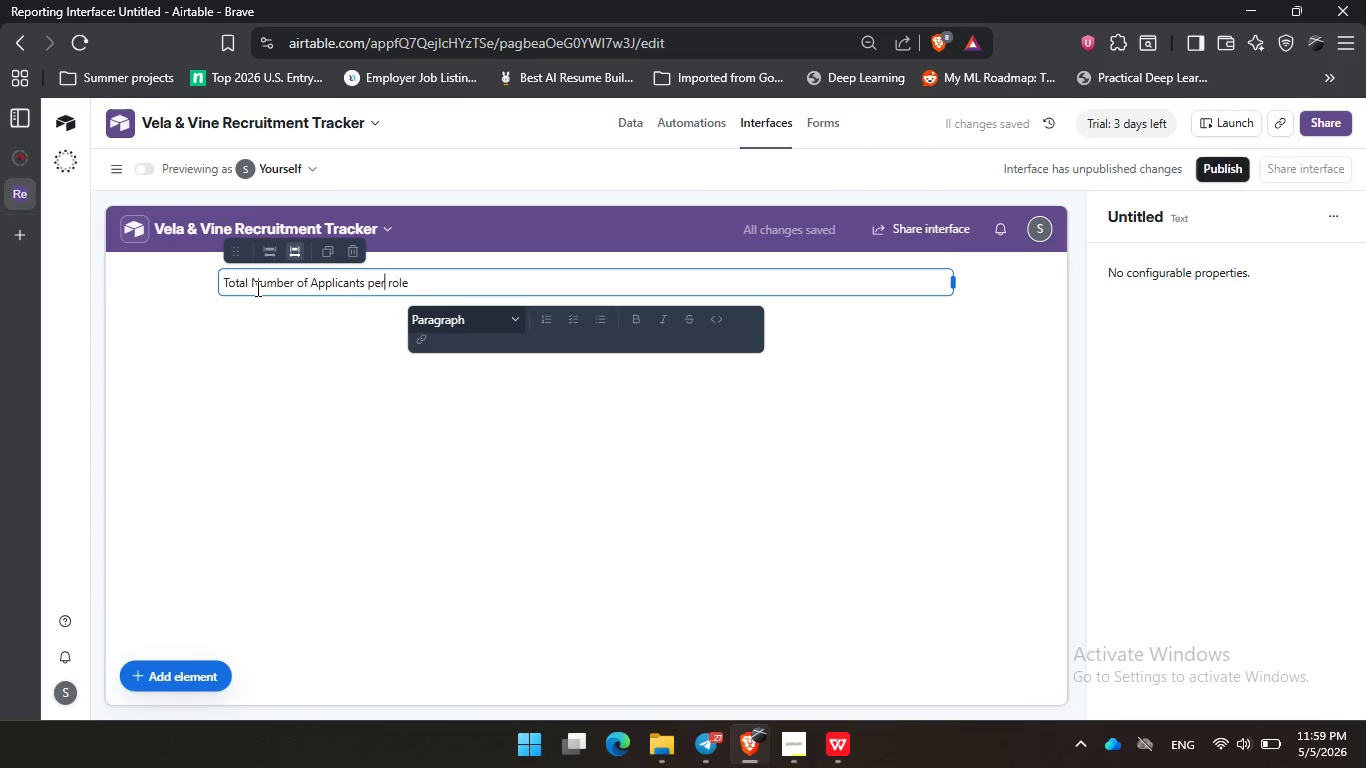 
key(ArrowRight)
 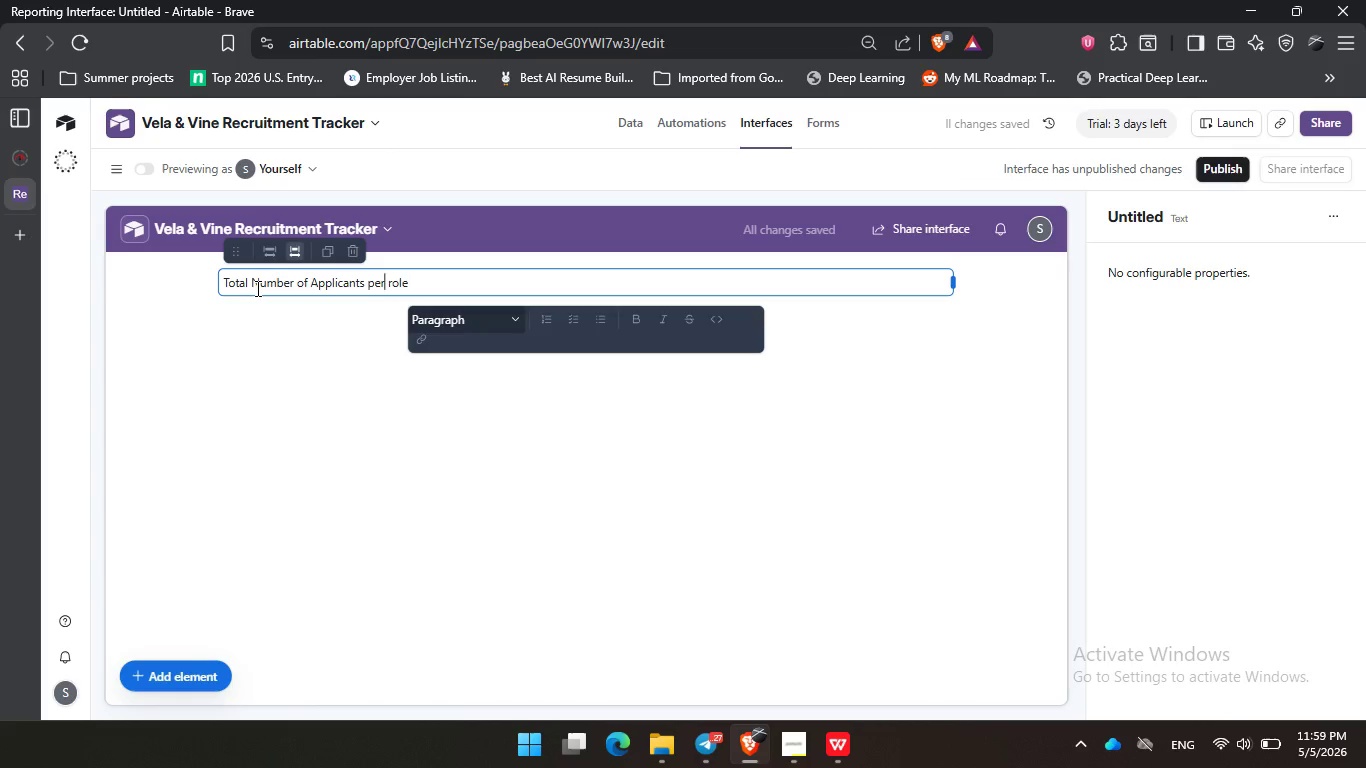 
key(ArrowRight)
 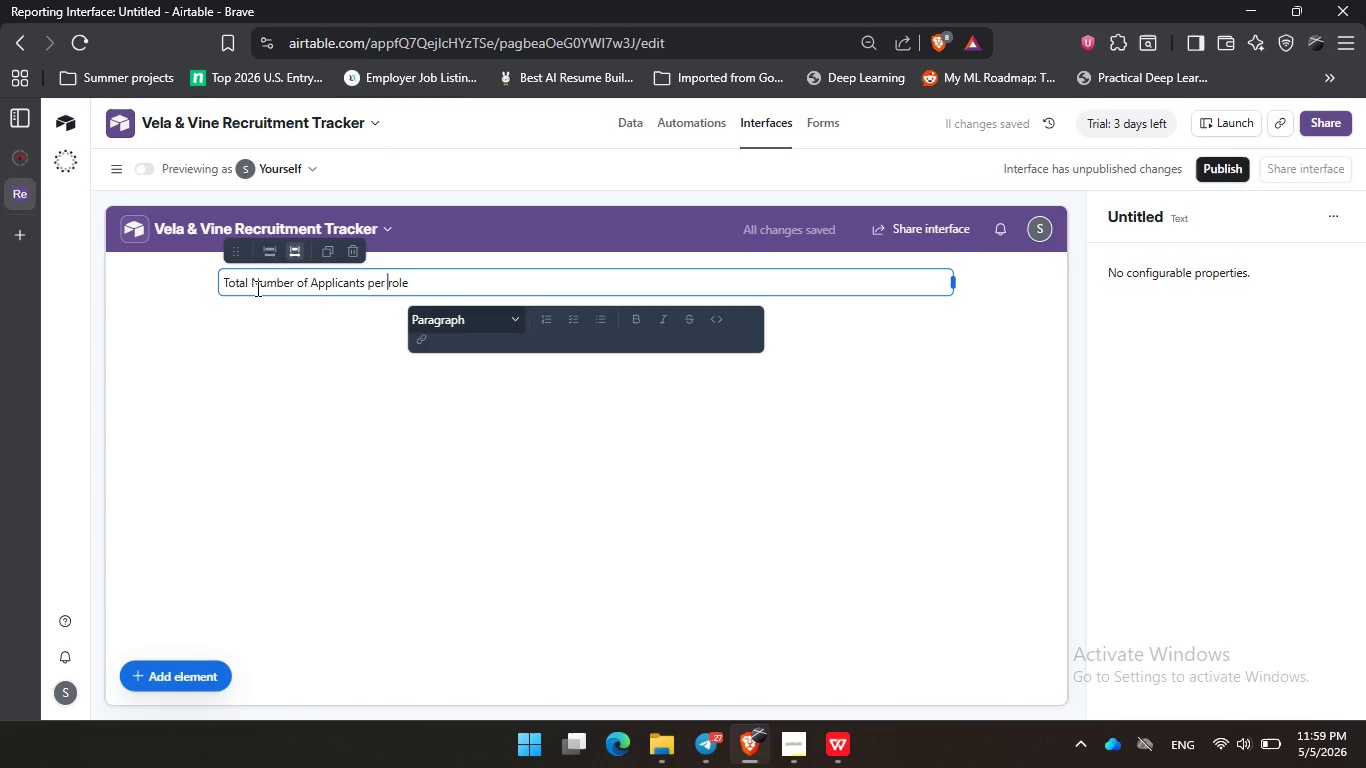 
key(ArrowRight)
 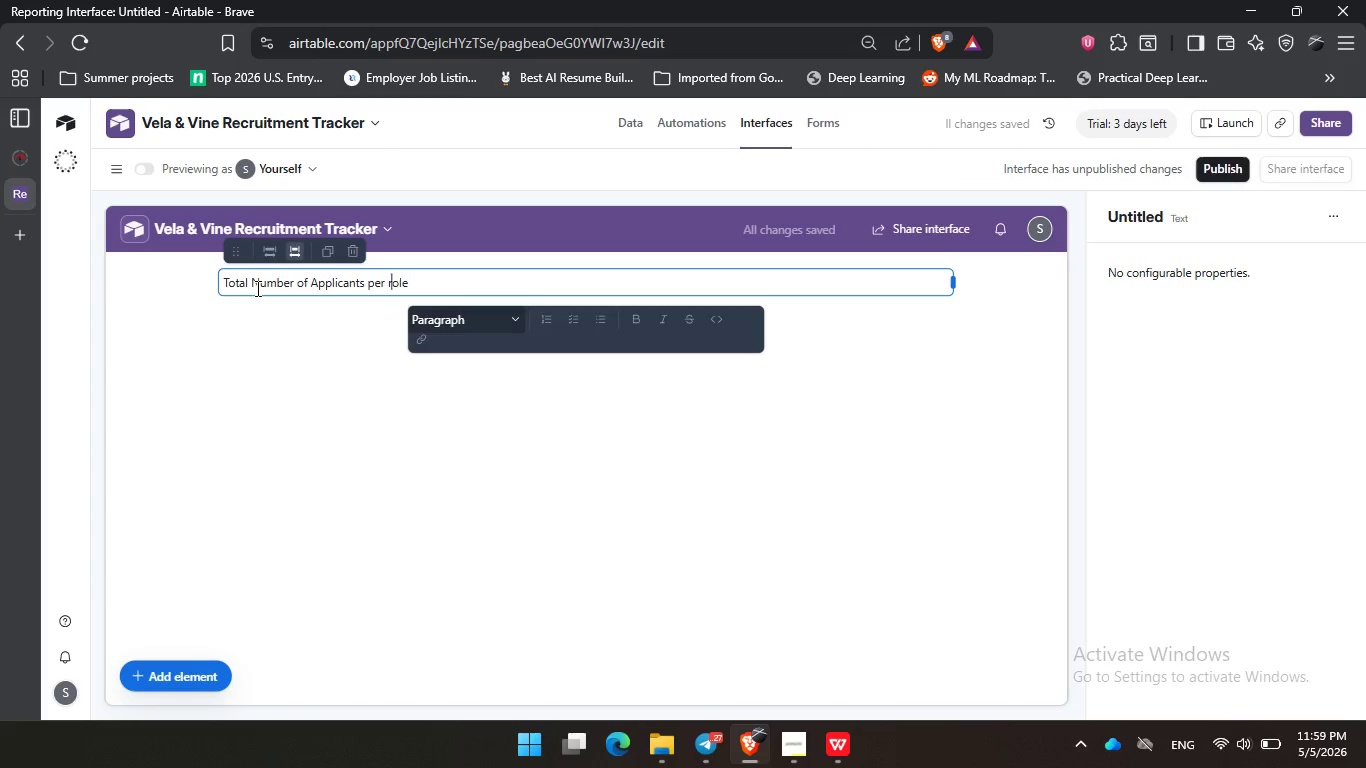 
key(ArrowRight)
 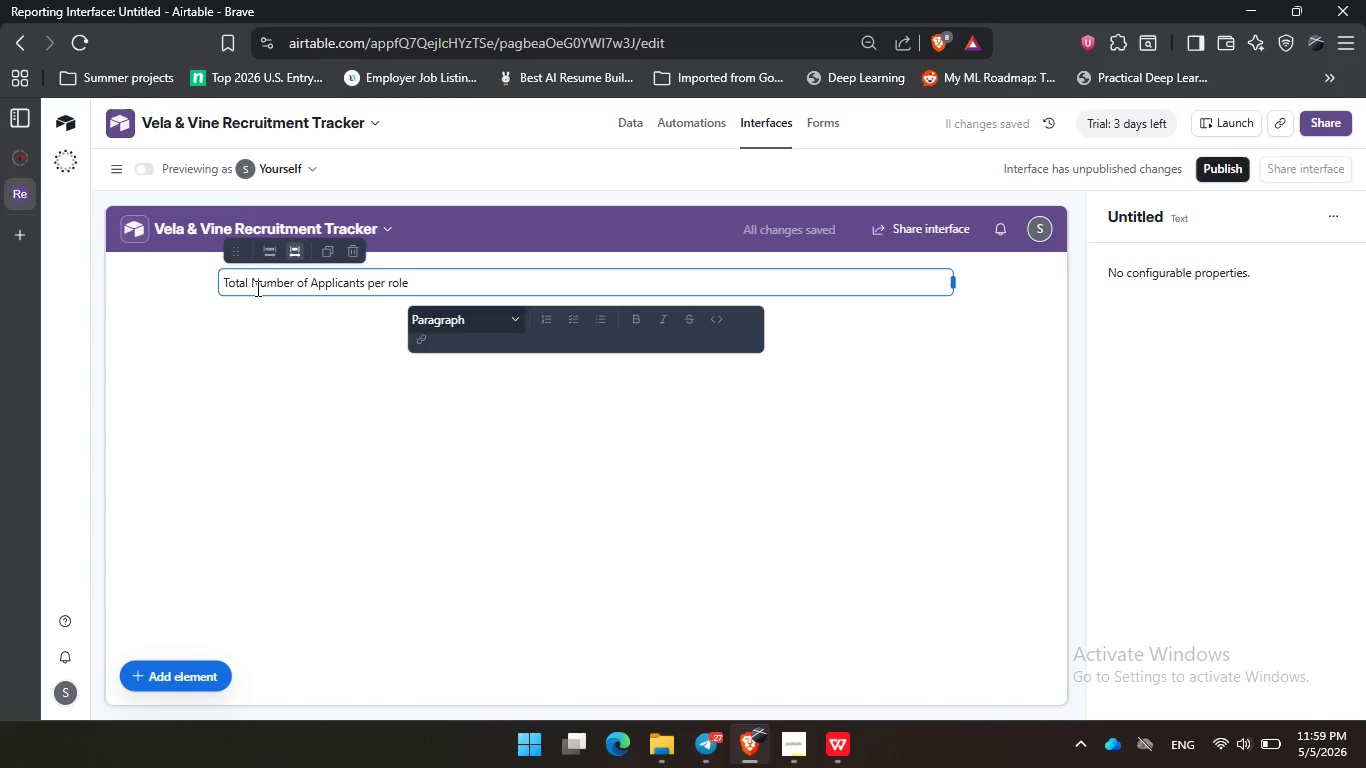 
key(ArrowLeft)
 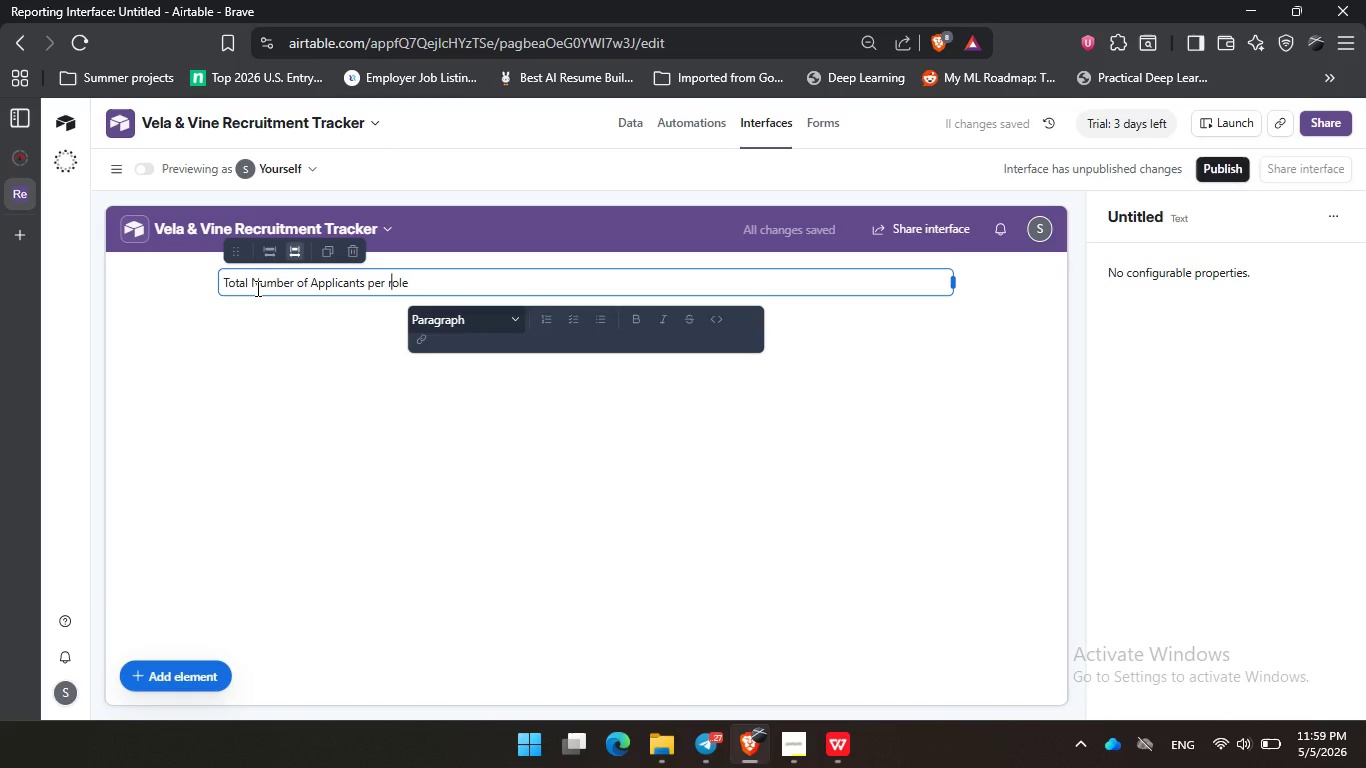 
key(Backspace)
 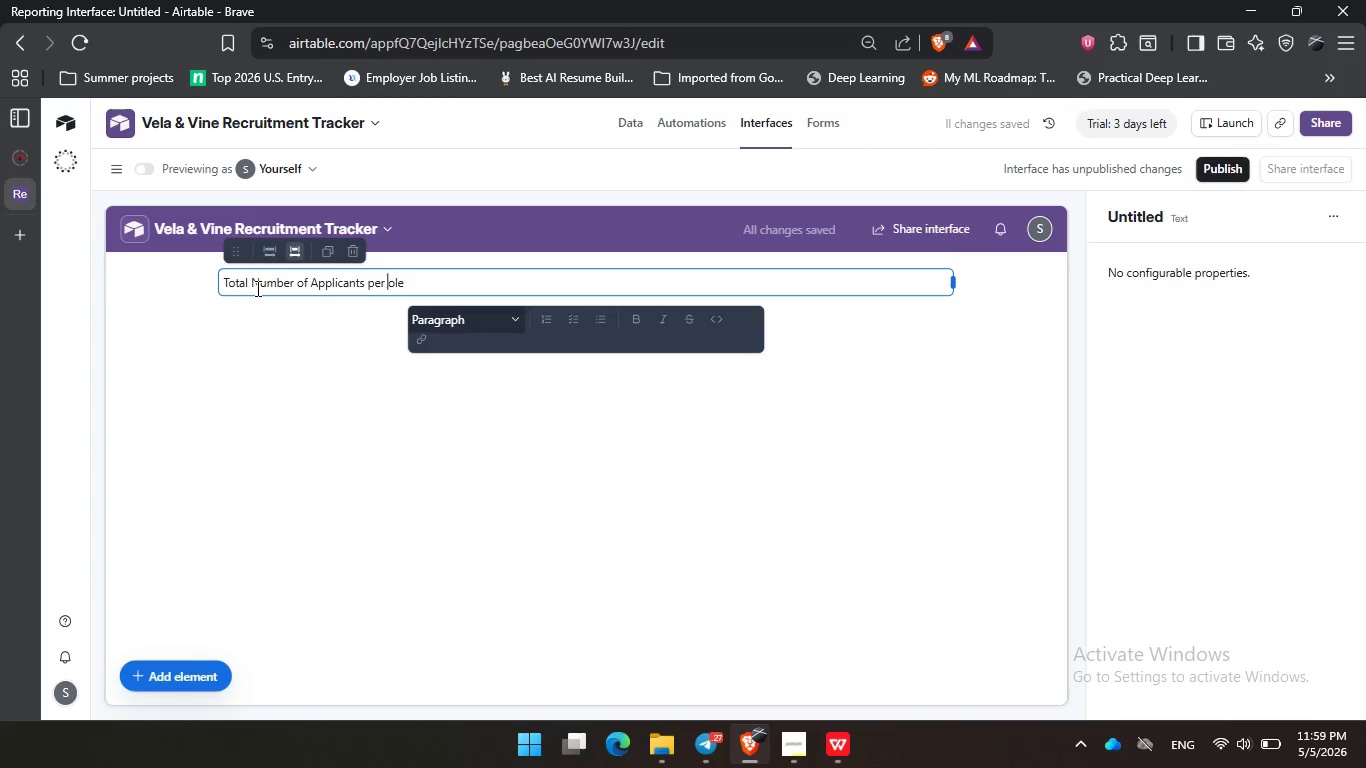 
key(Shift+R)
 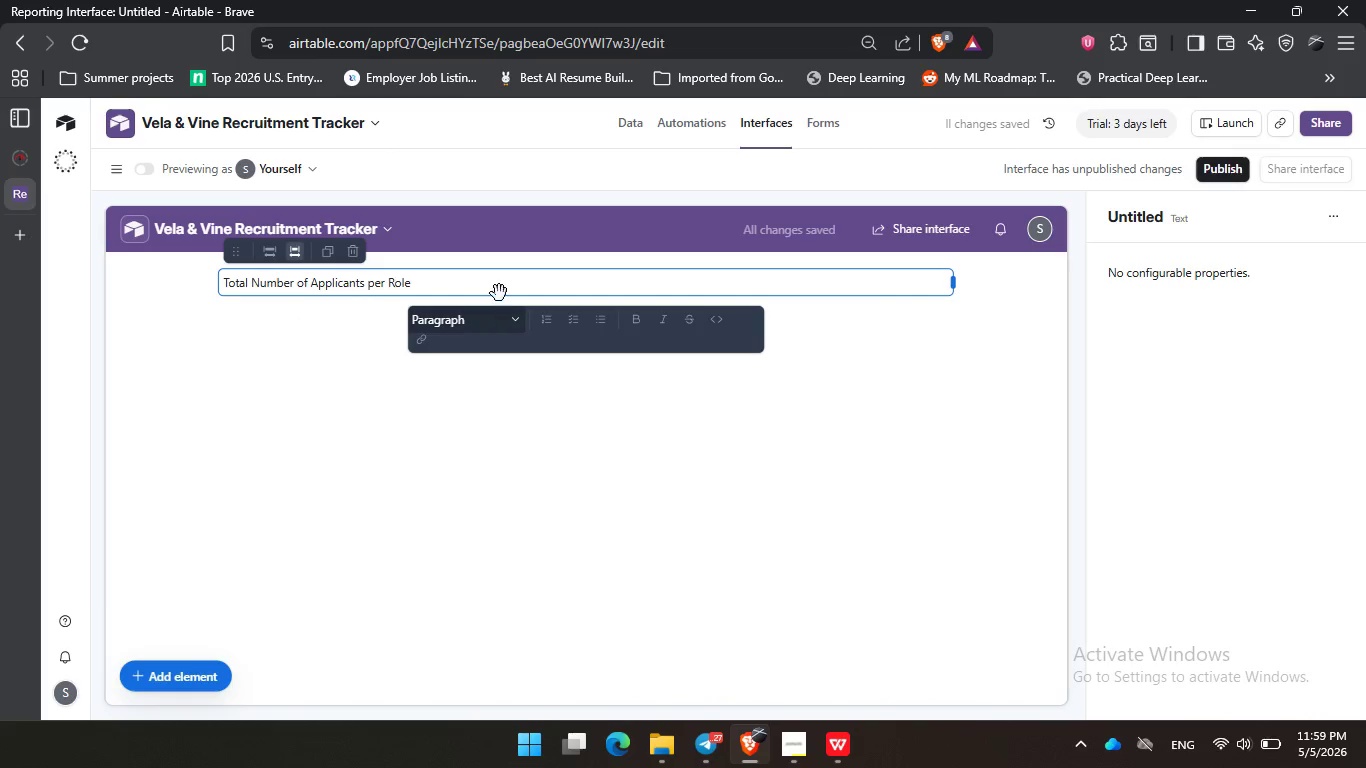 
left_click([522, 278])
 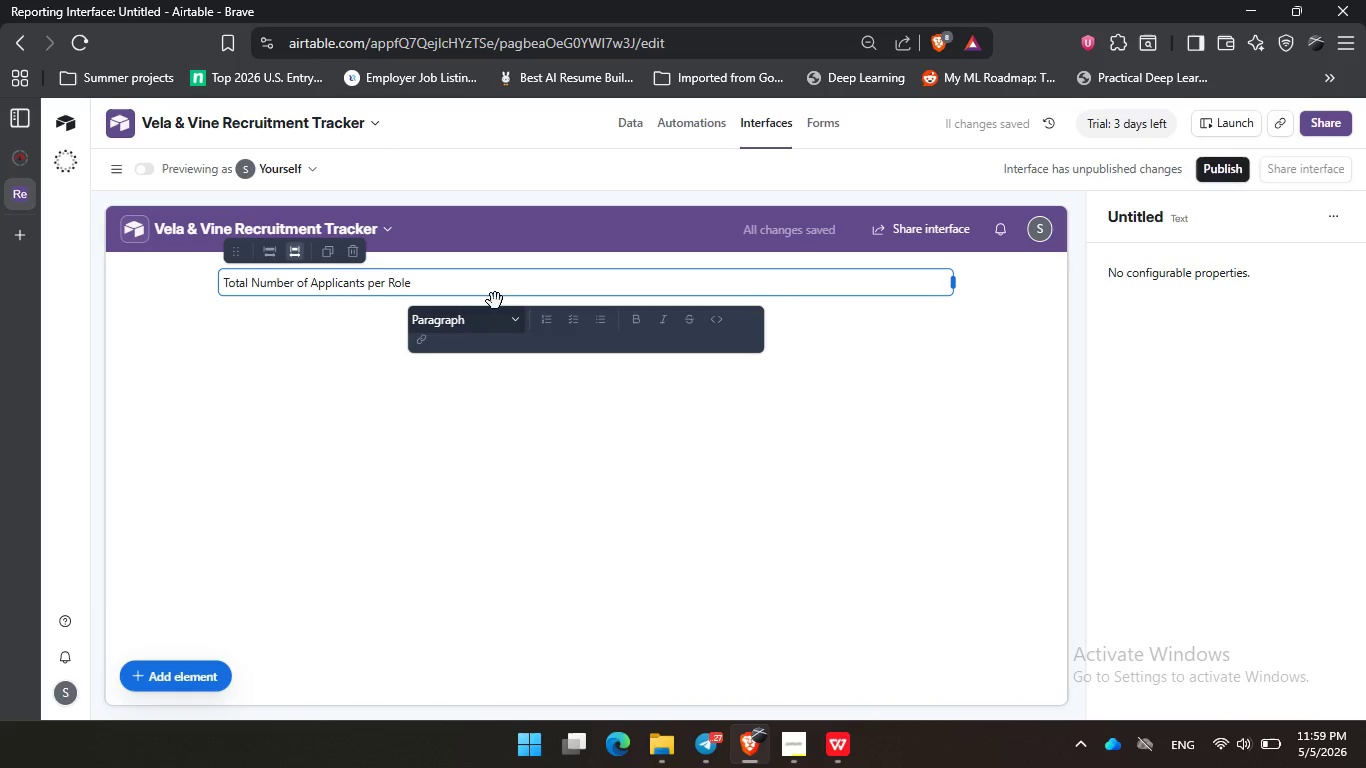 
left_click([488, 319])
 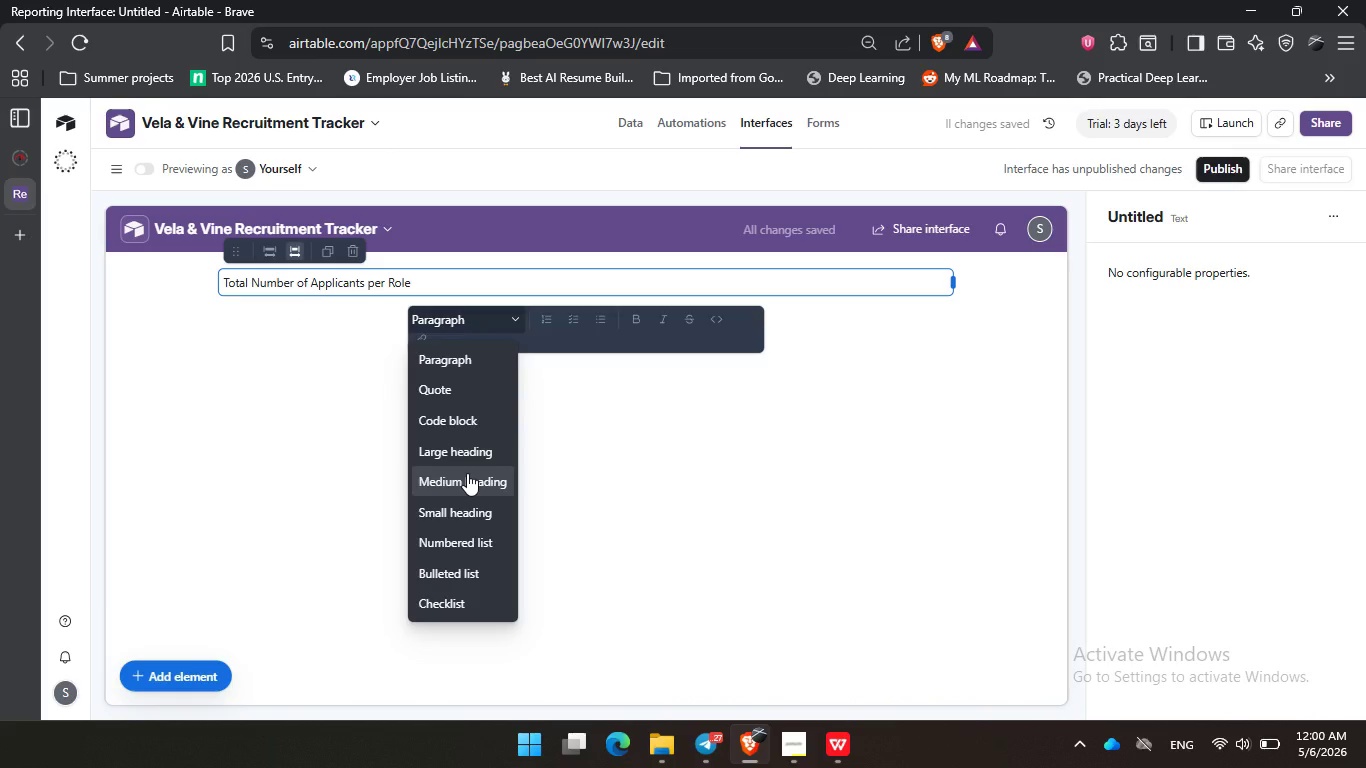 
left_click([470, 440])
 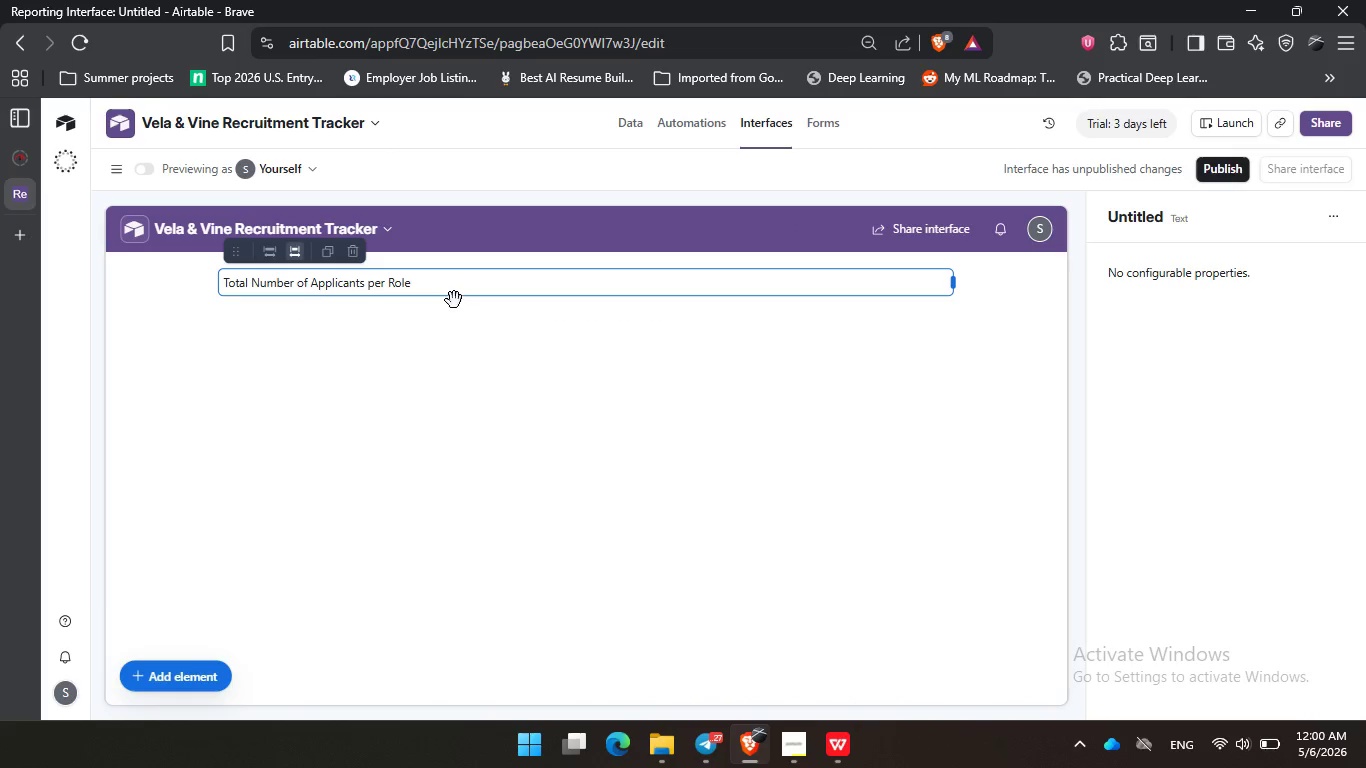 
left_click([462, 275])
 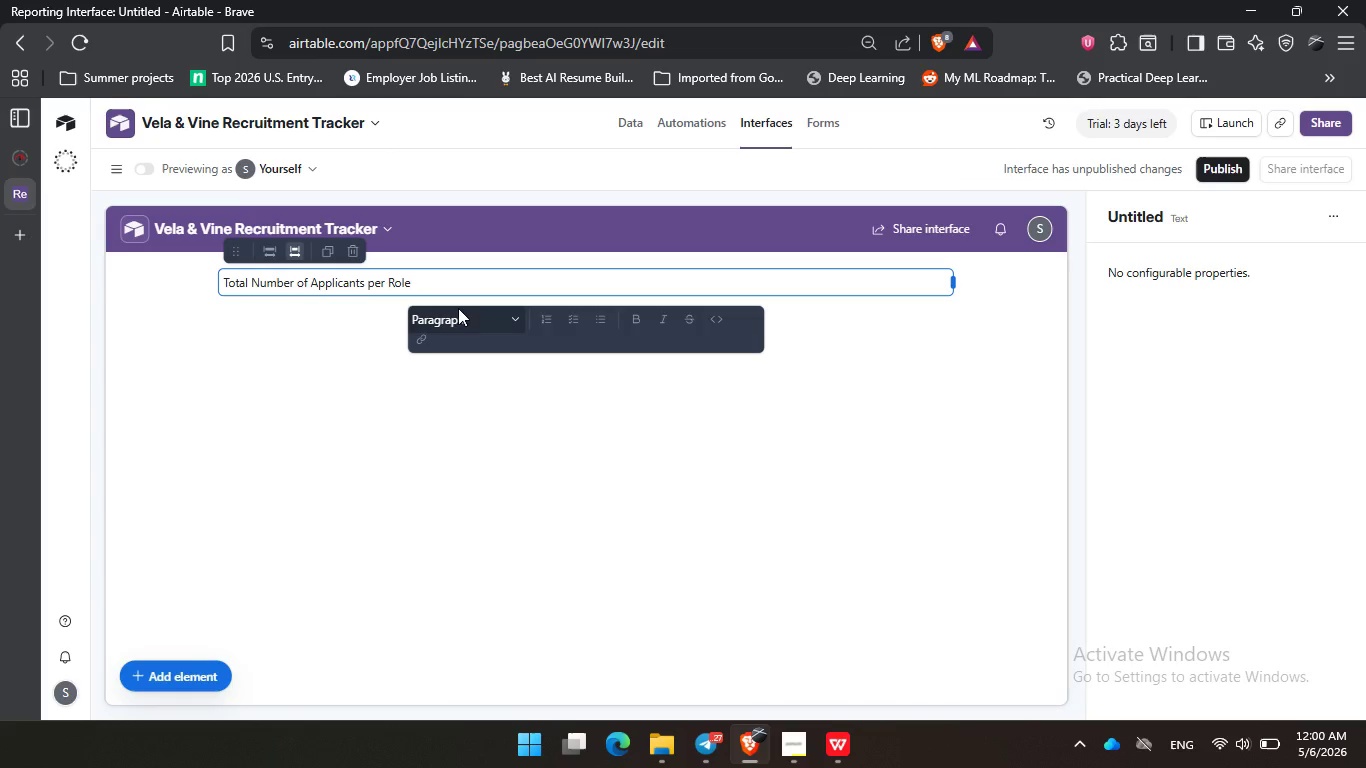 
left_click([456, 309])
 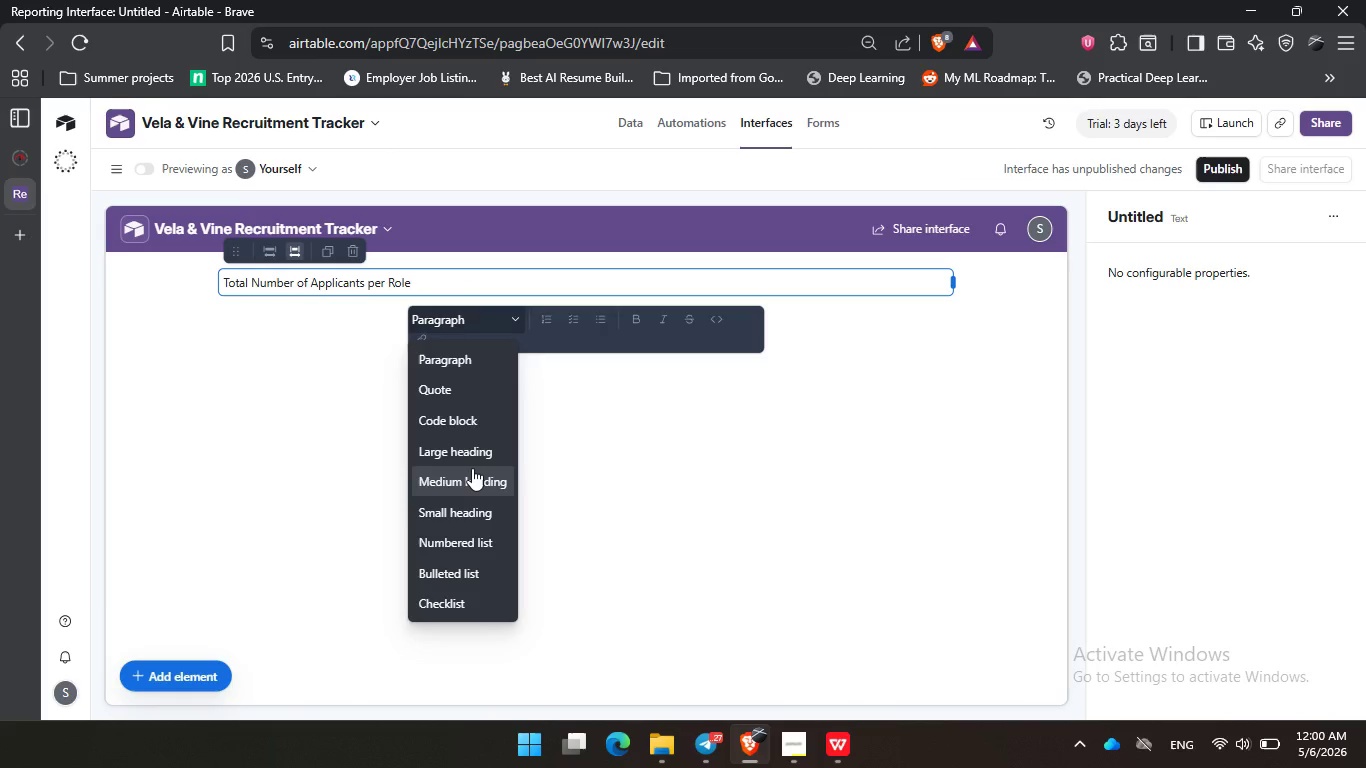 
left_click([472, 468])
 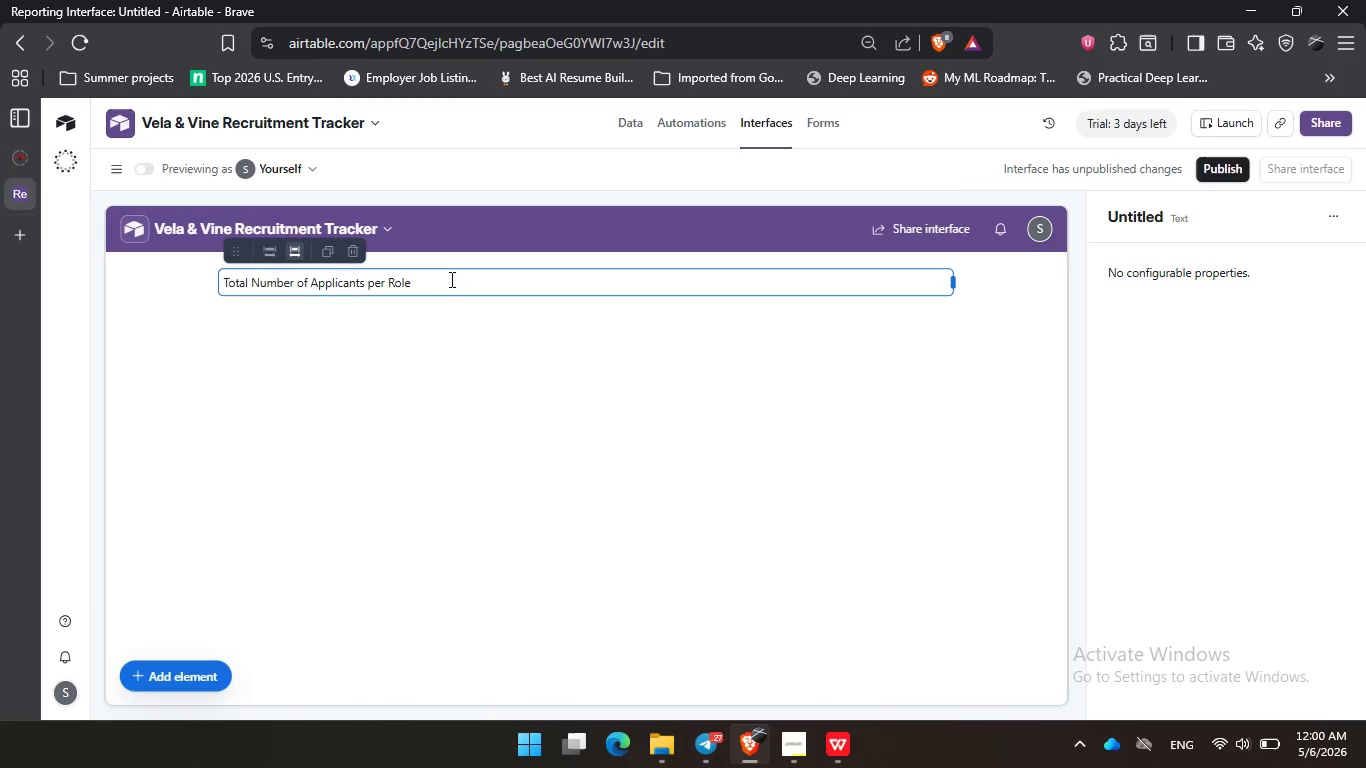 
left_click([427, 289])
 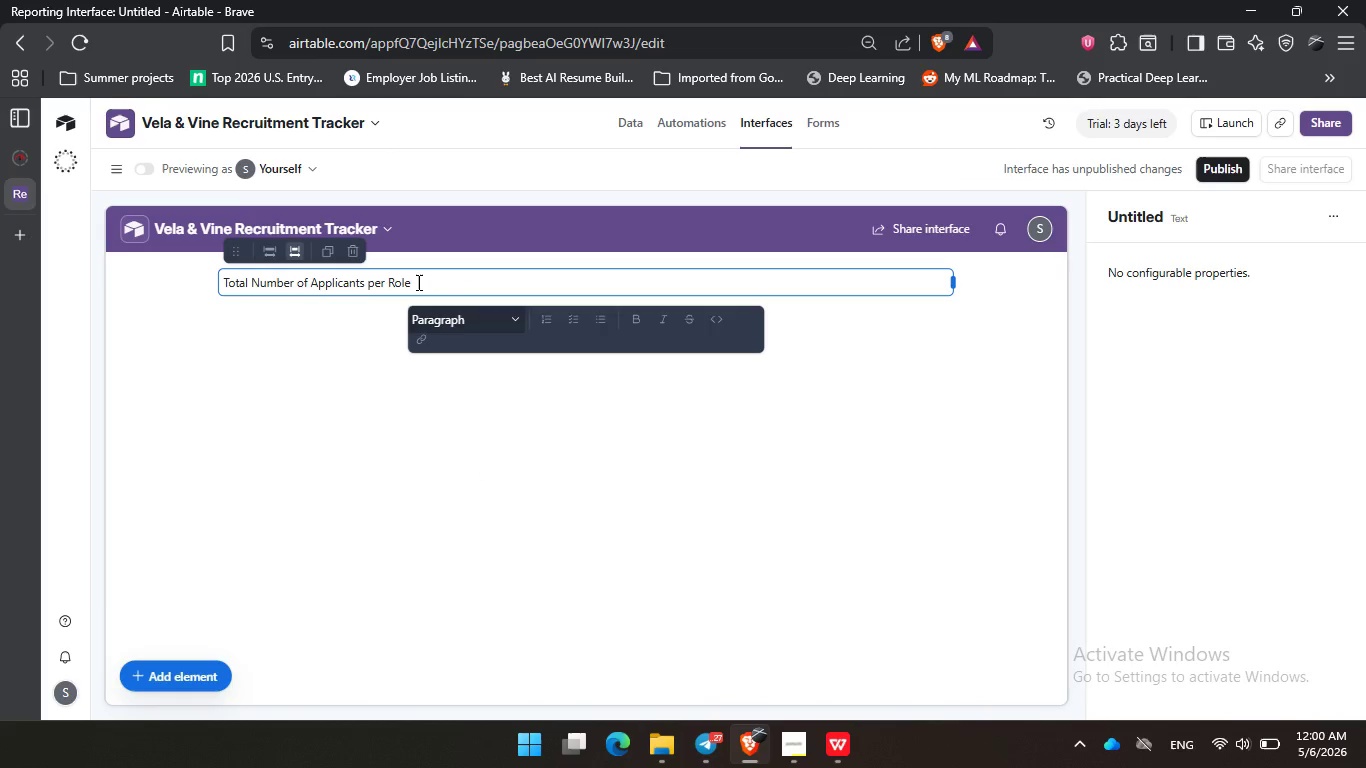 
key(Backspace)
 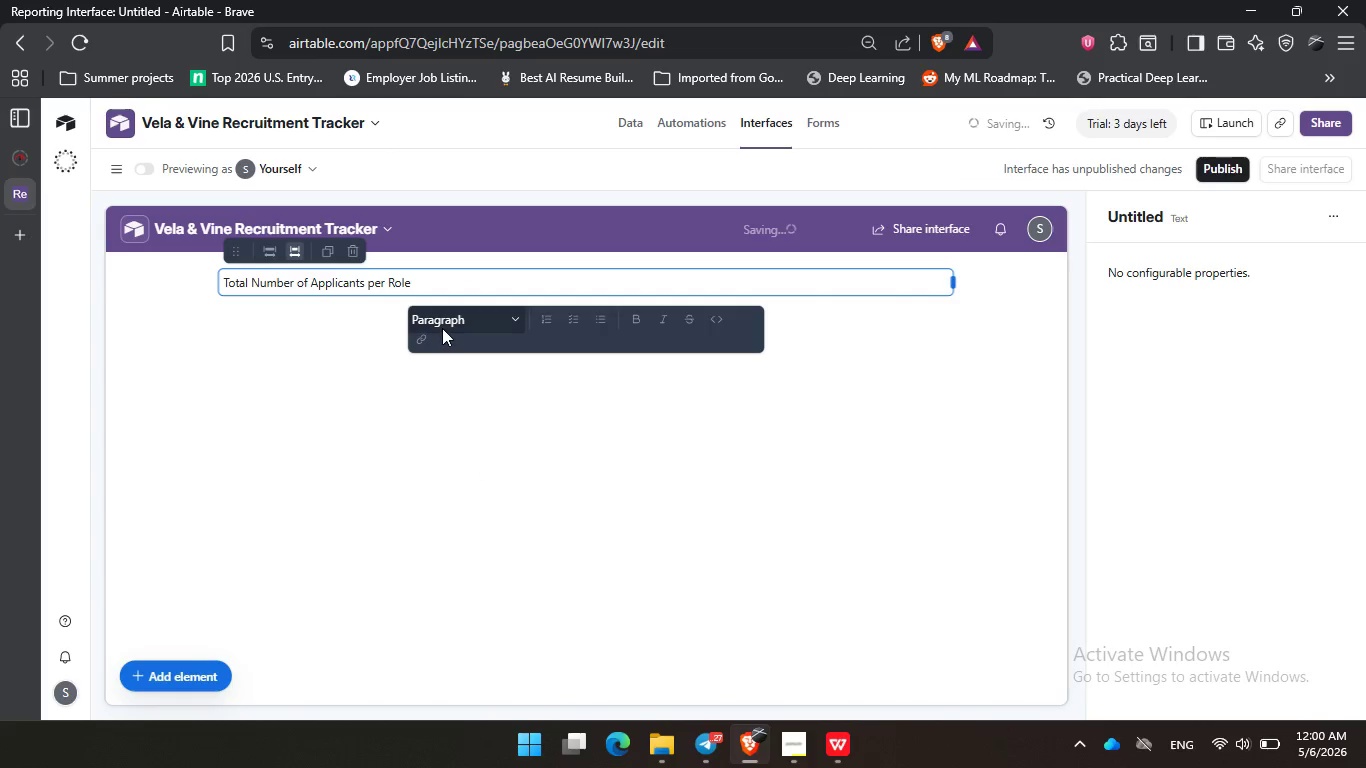 
double_click([446, 316])
 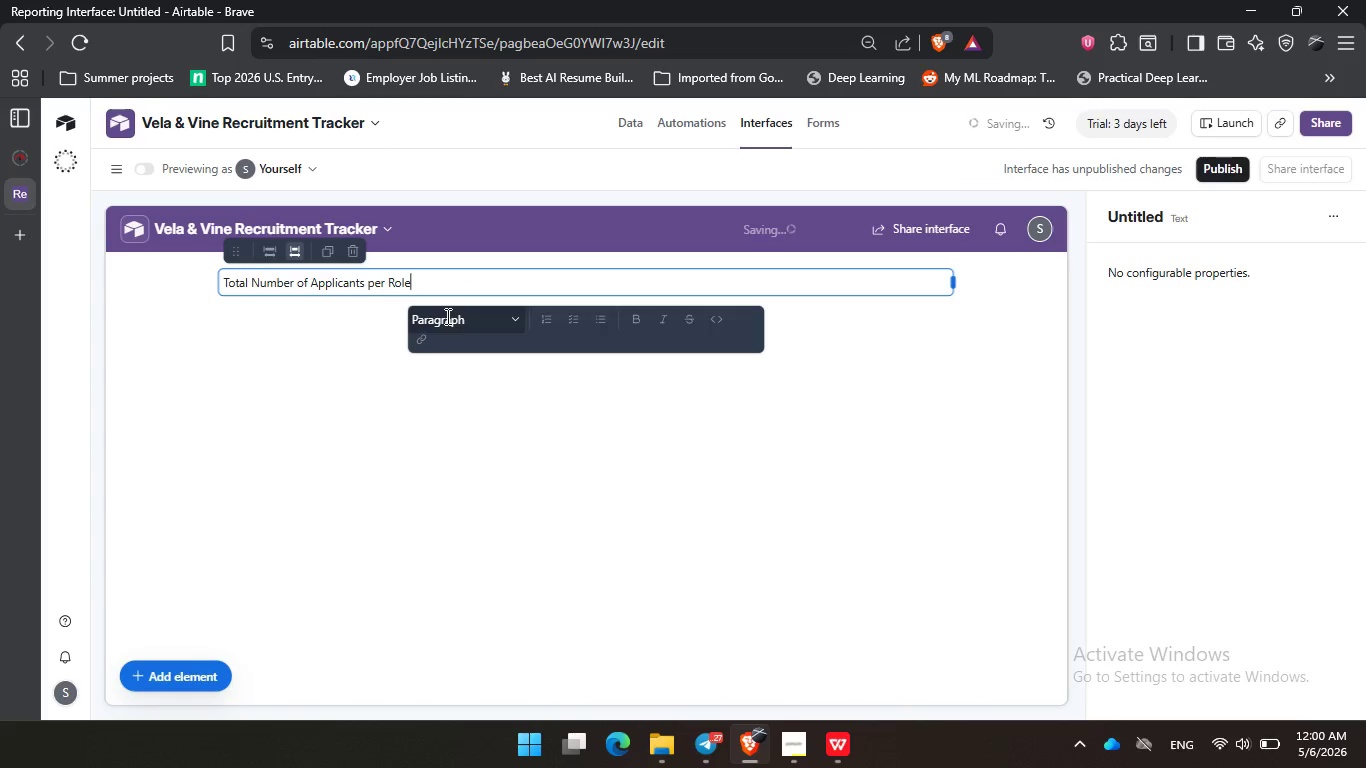 
triple_click([447, 316])
 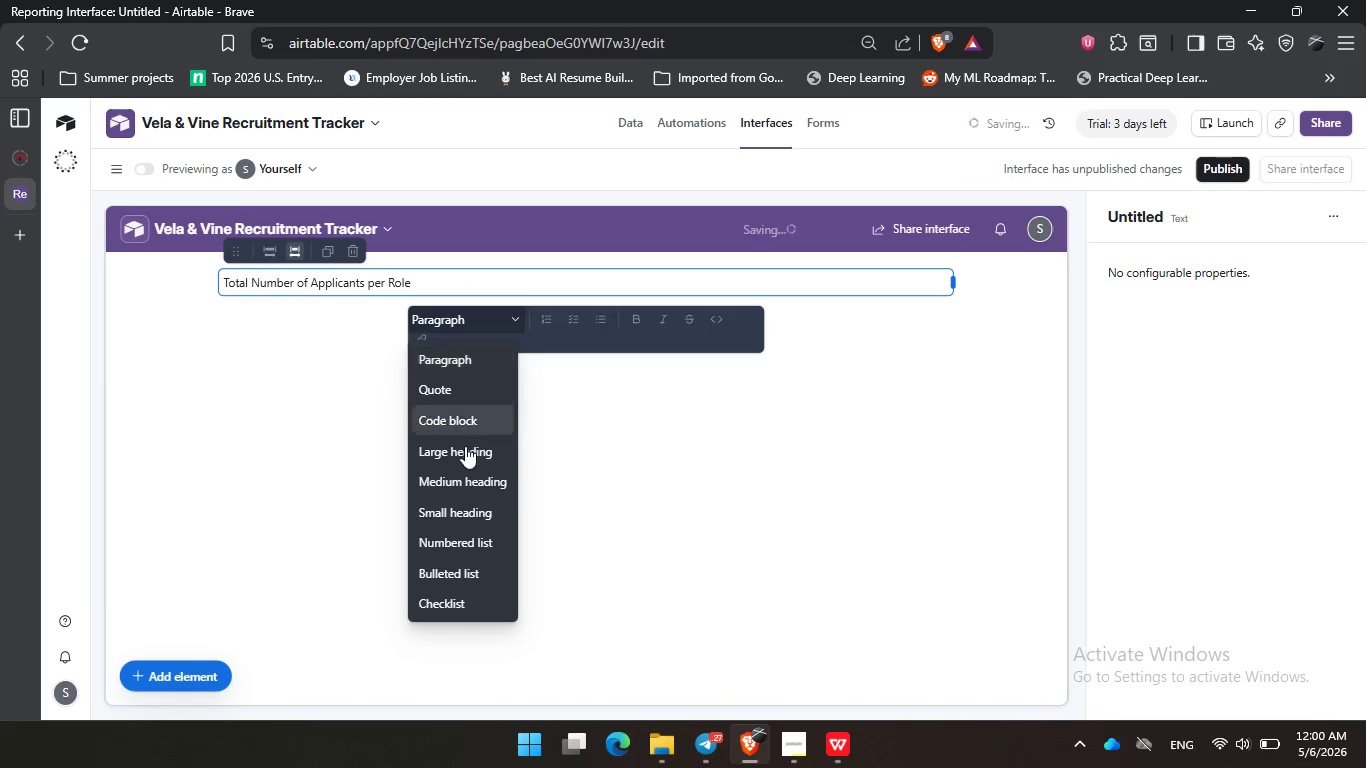 
left_click([465, 447])
 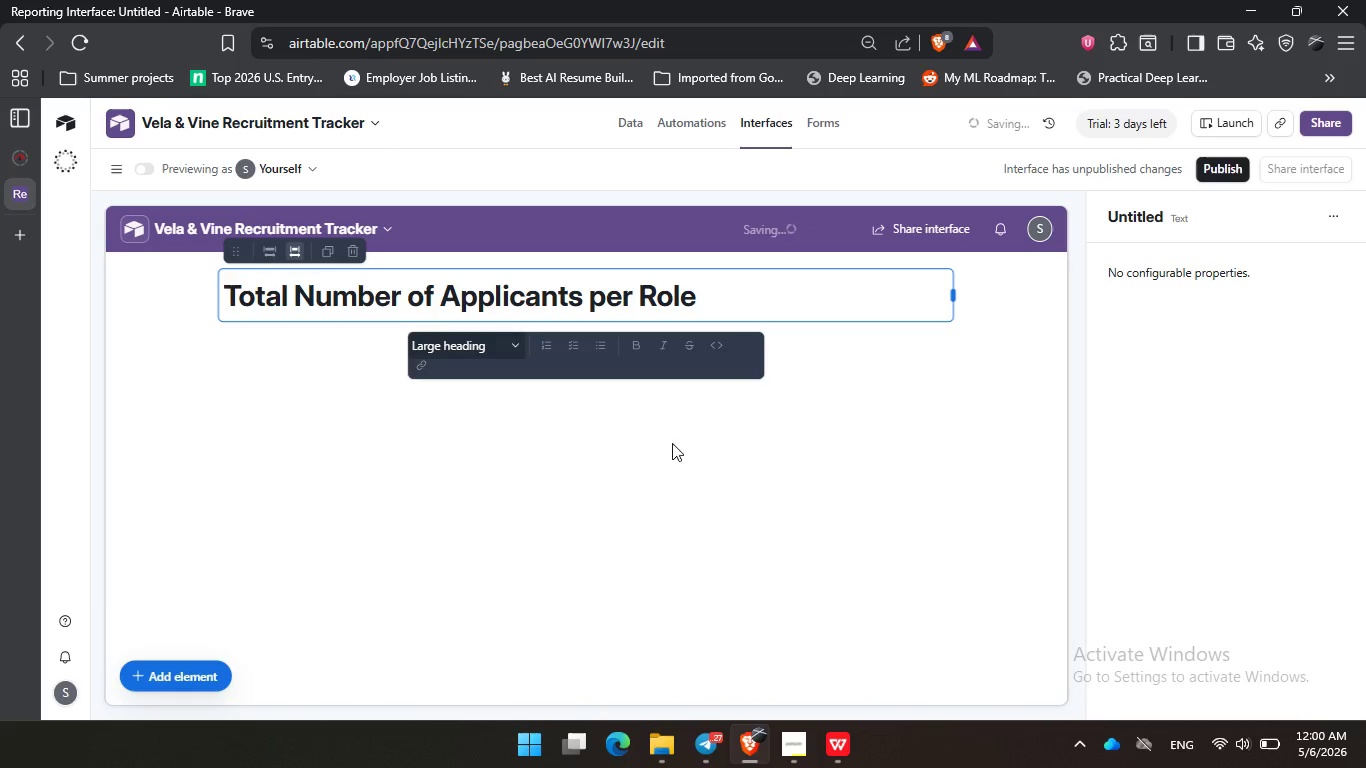 
left_click([828, 462])
 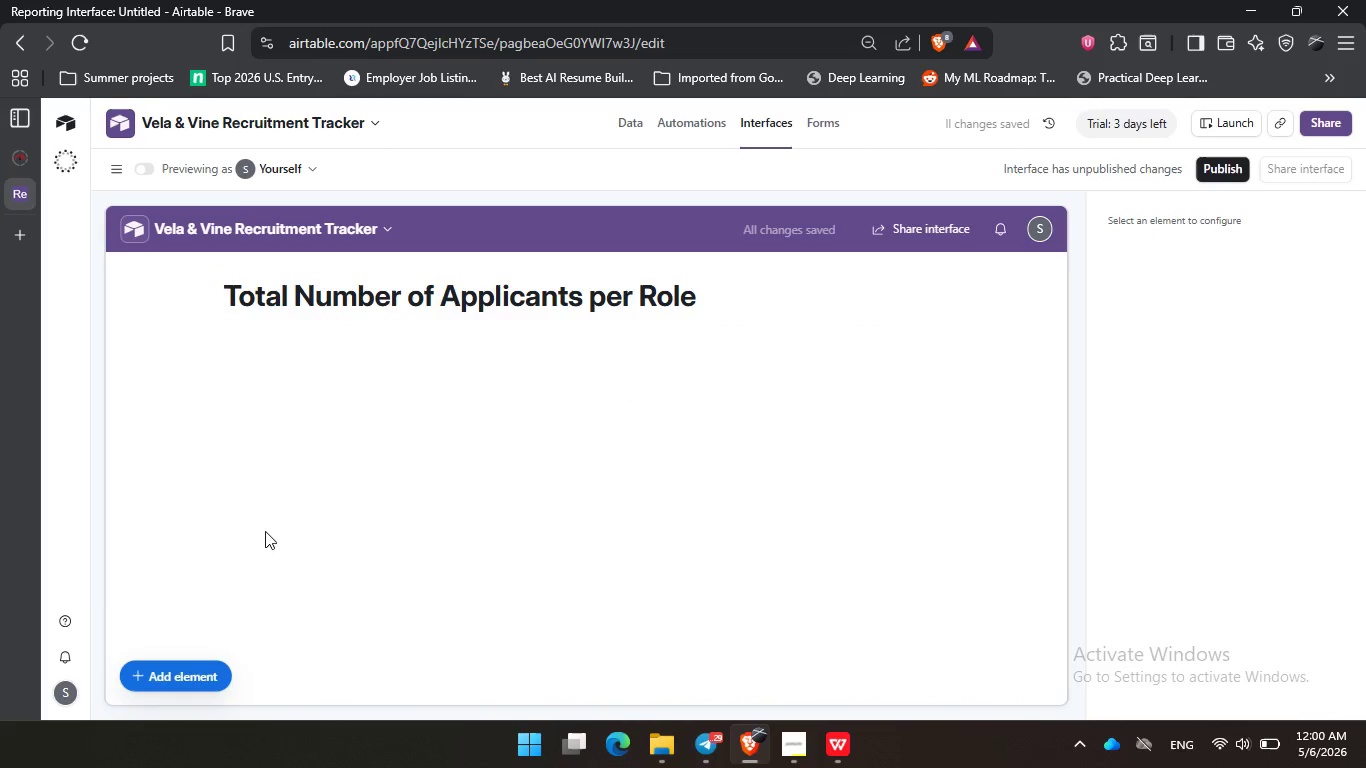 
left_click([201, 667])
 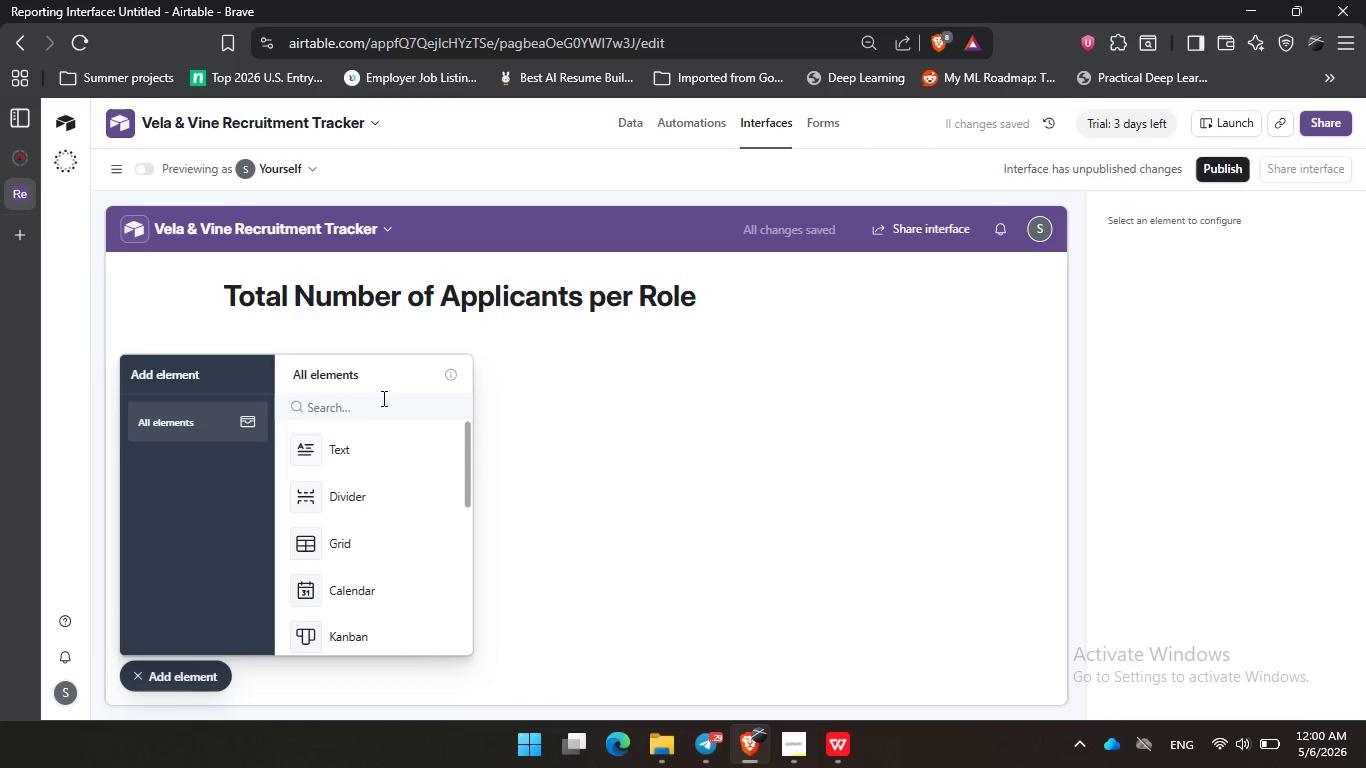 
left_click([378, 399])
 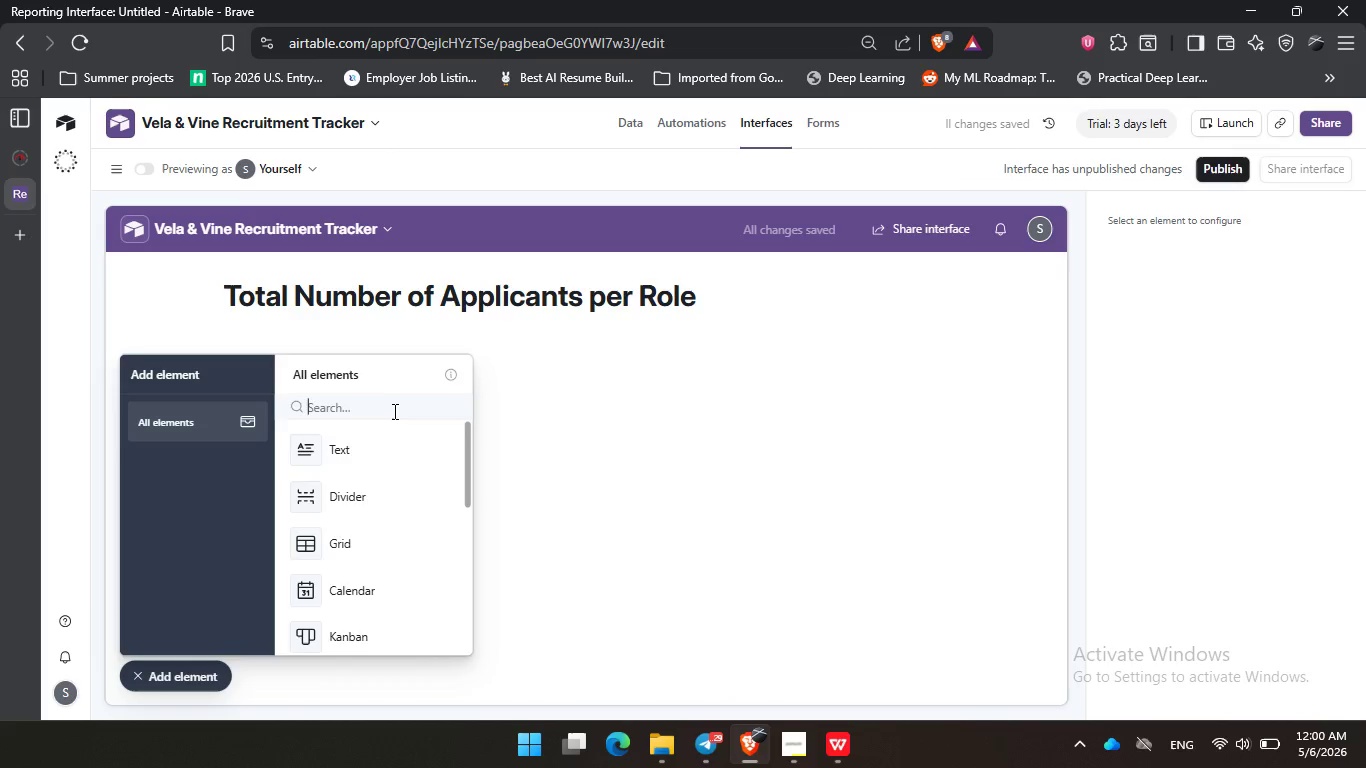 
type(ch)
 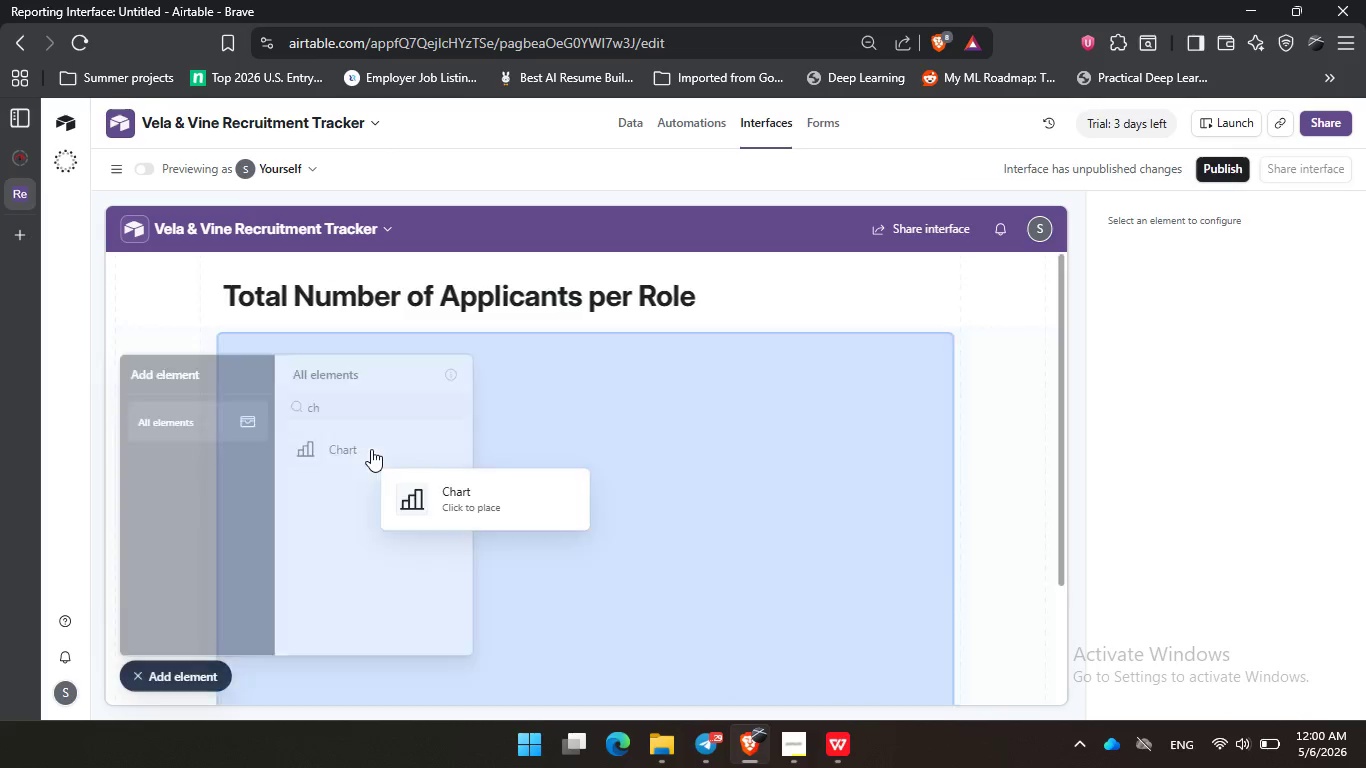 
double_click([380, 443])
 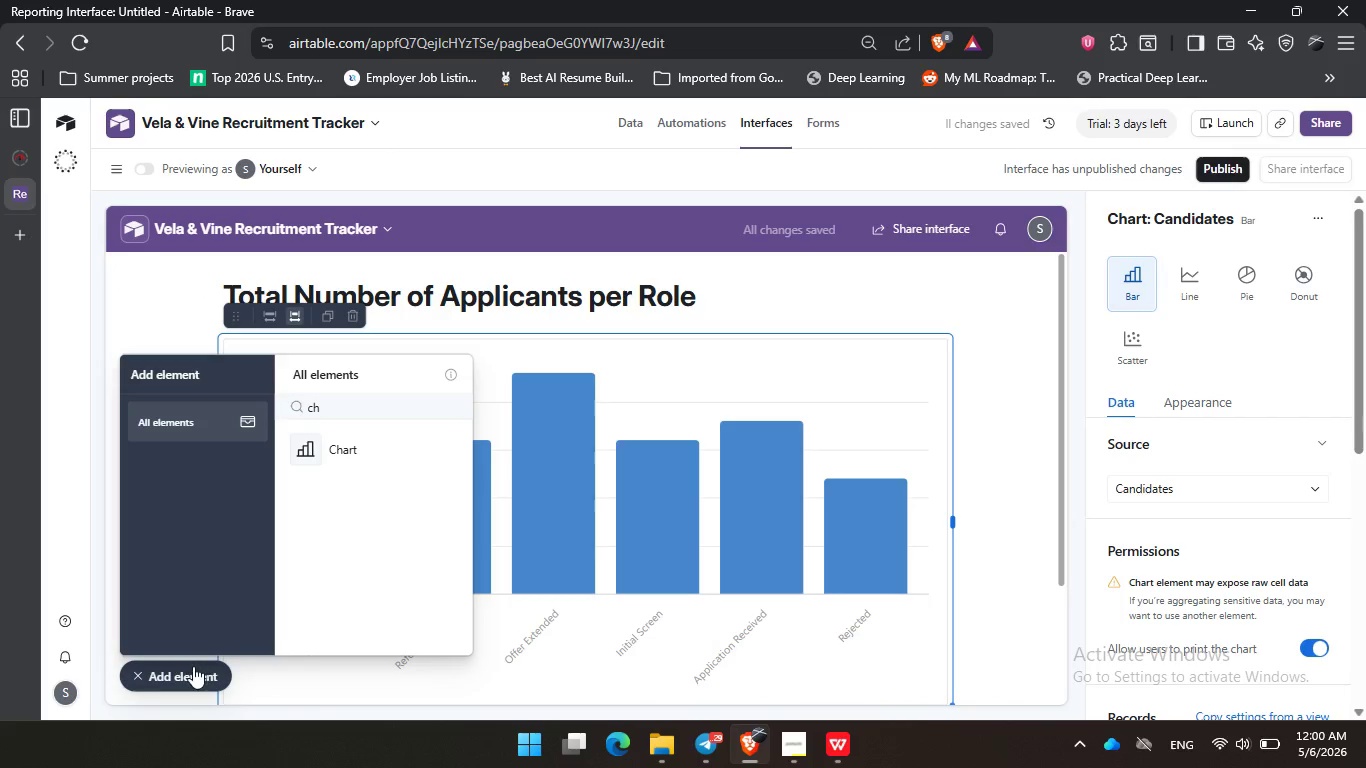 
left_click([192, 669])
 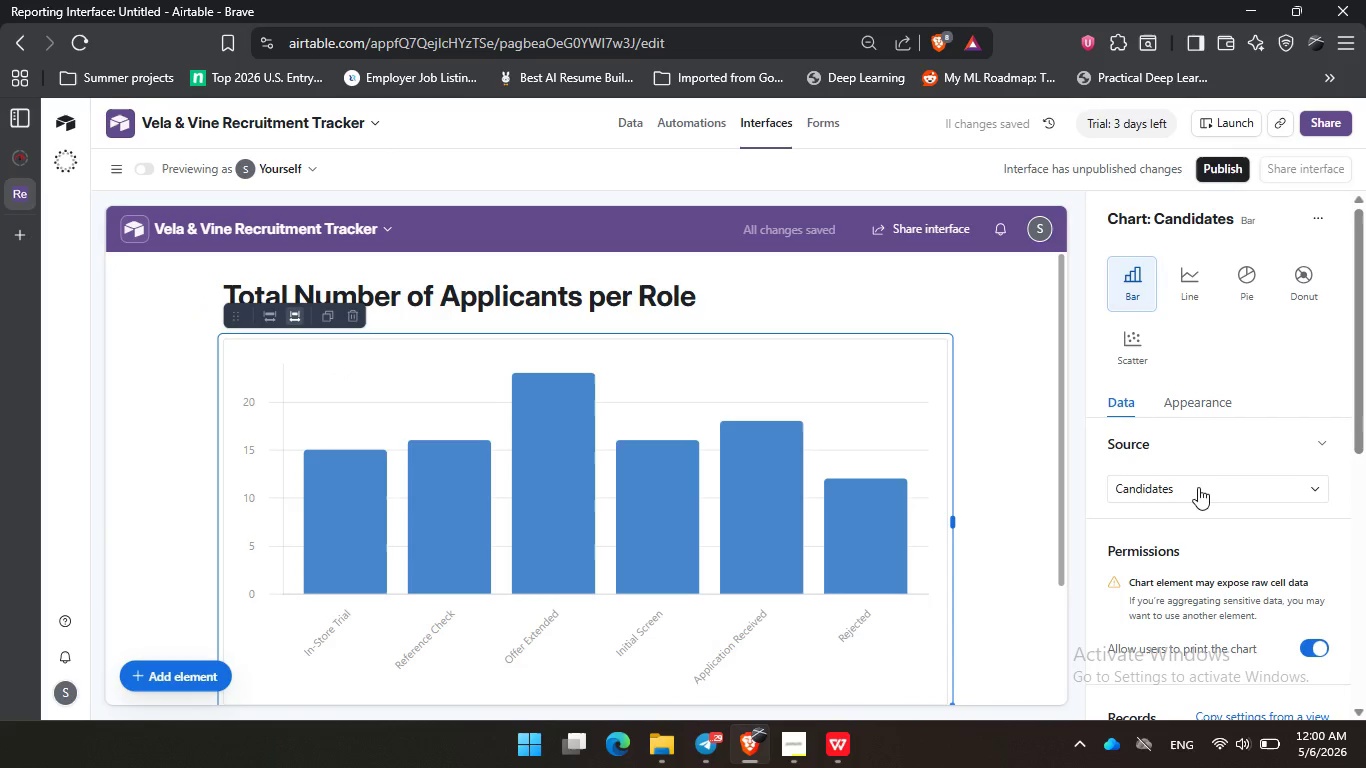 
scroll: coordinate [1212, 488], scroll_direction: down, amount: 2.0
 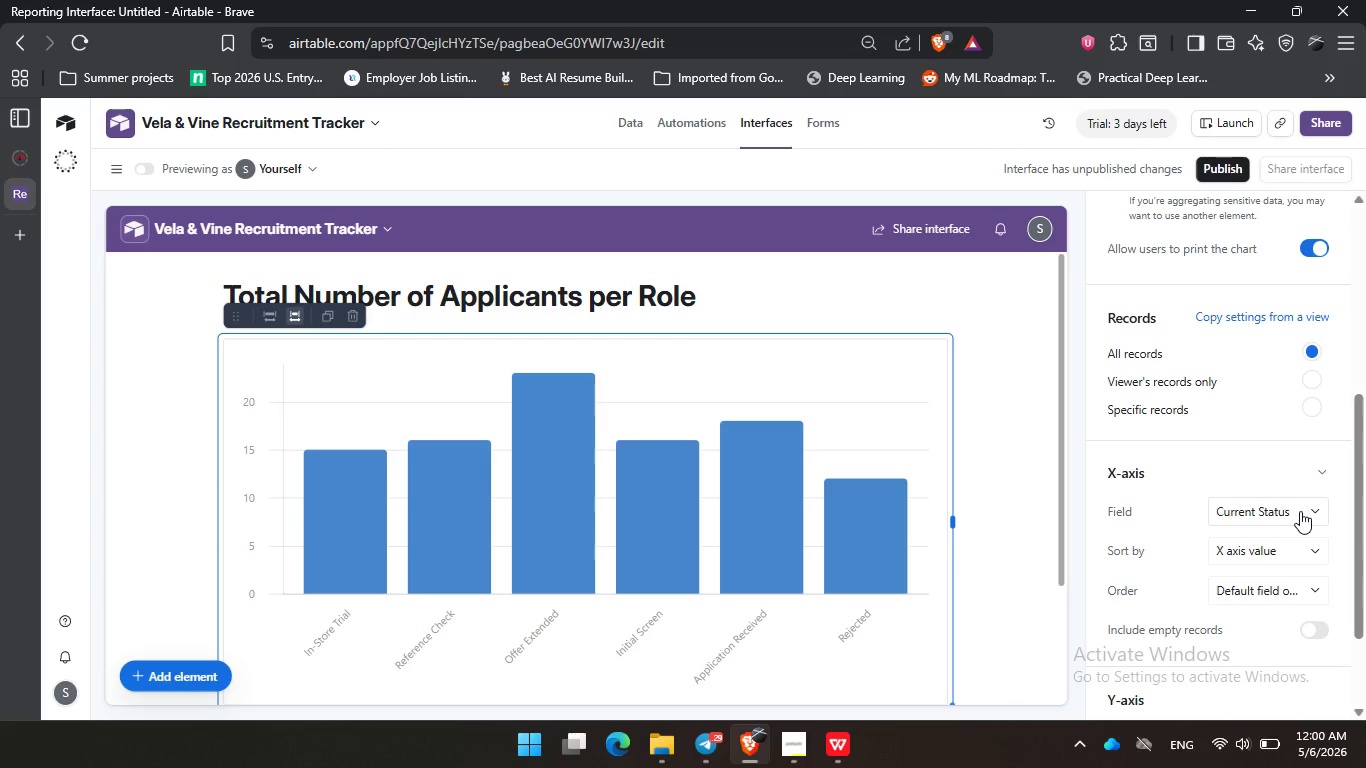 
wait(5.55)
 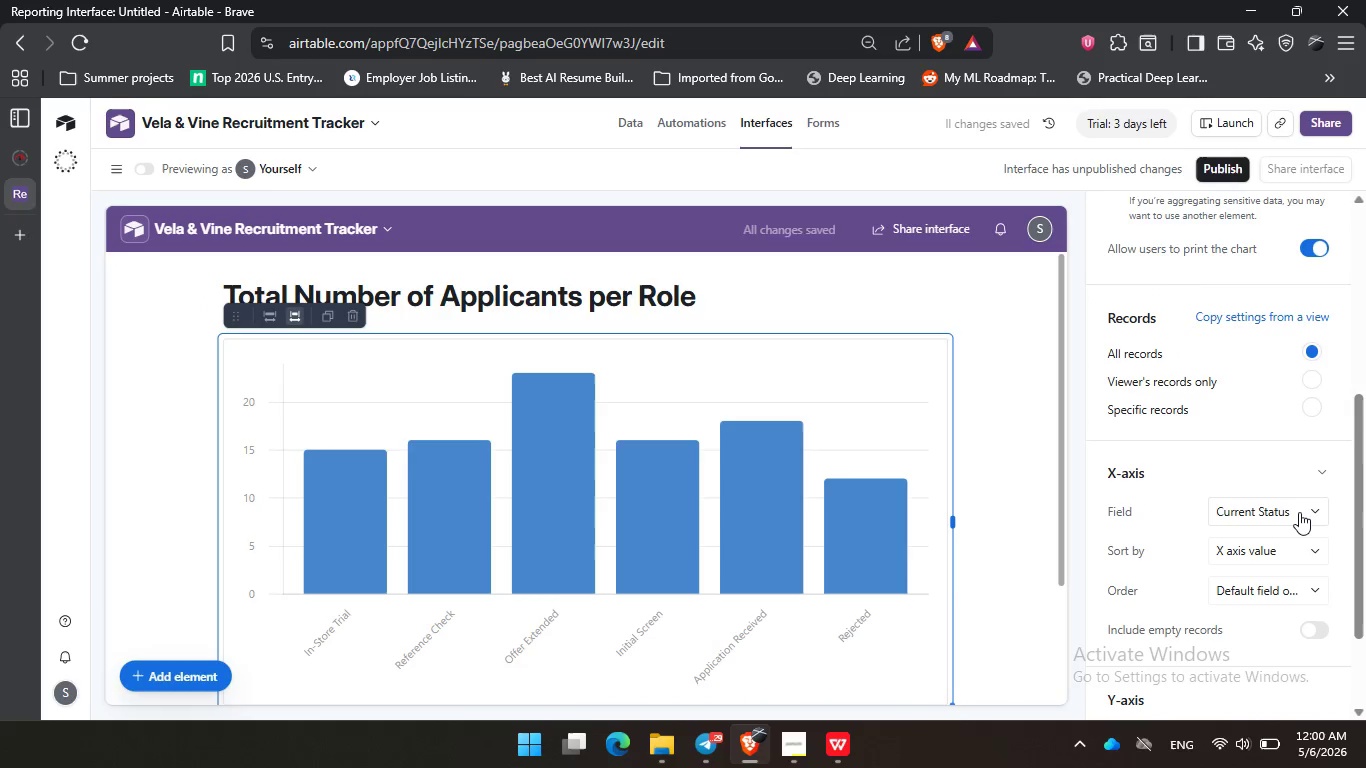 
left_click([1300, 511])
 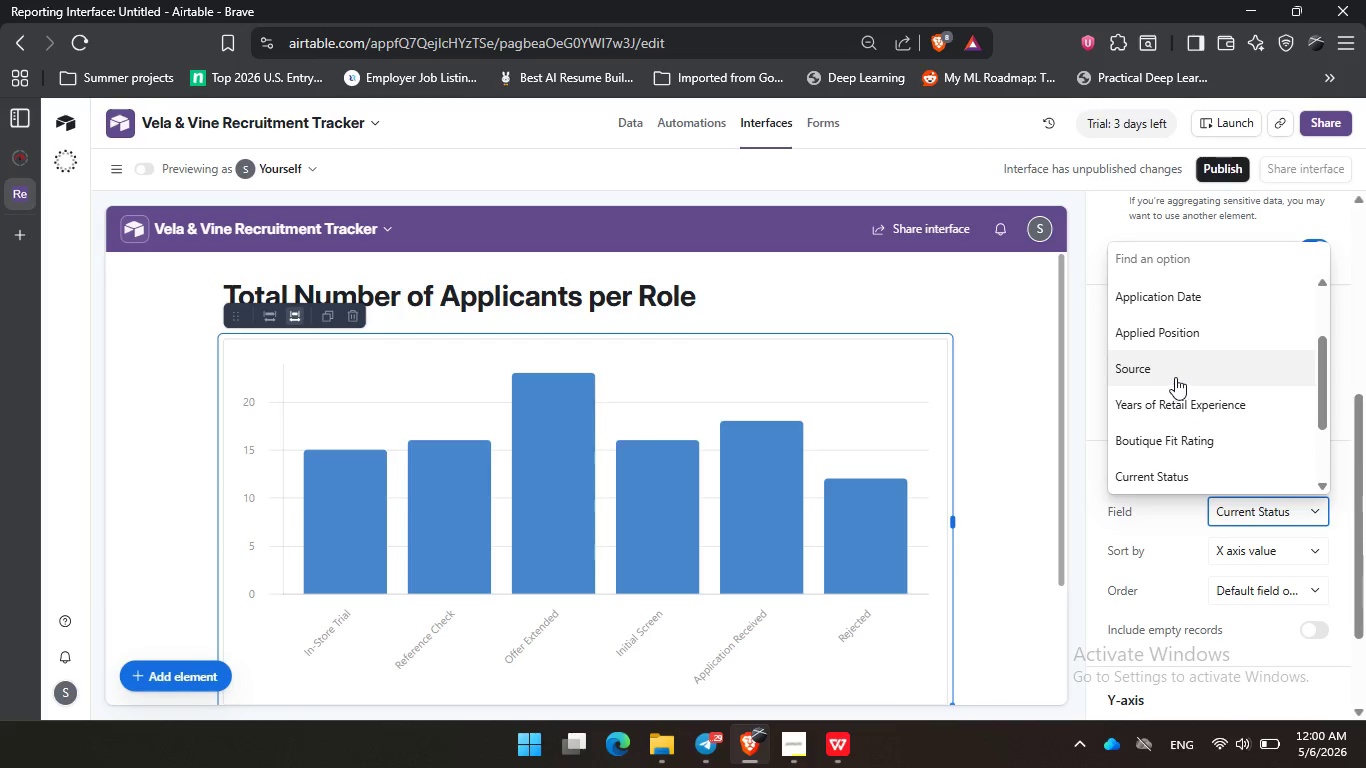 
scroll: coordinate [1181, 379], scroll_direction: up, amount: 2.0
 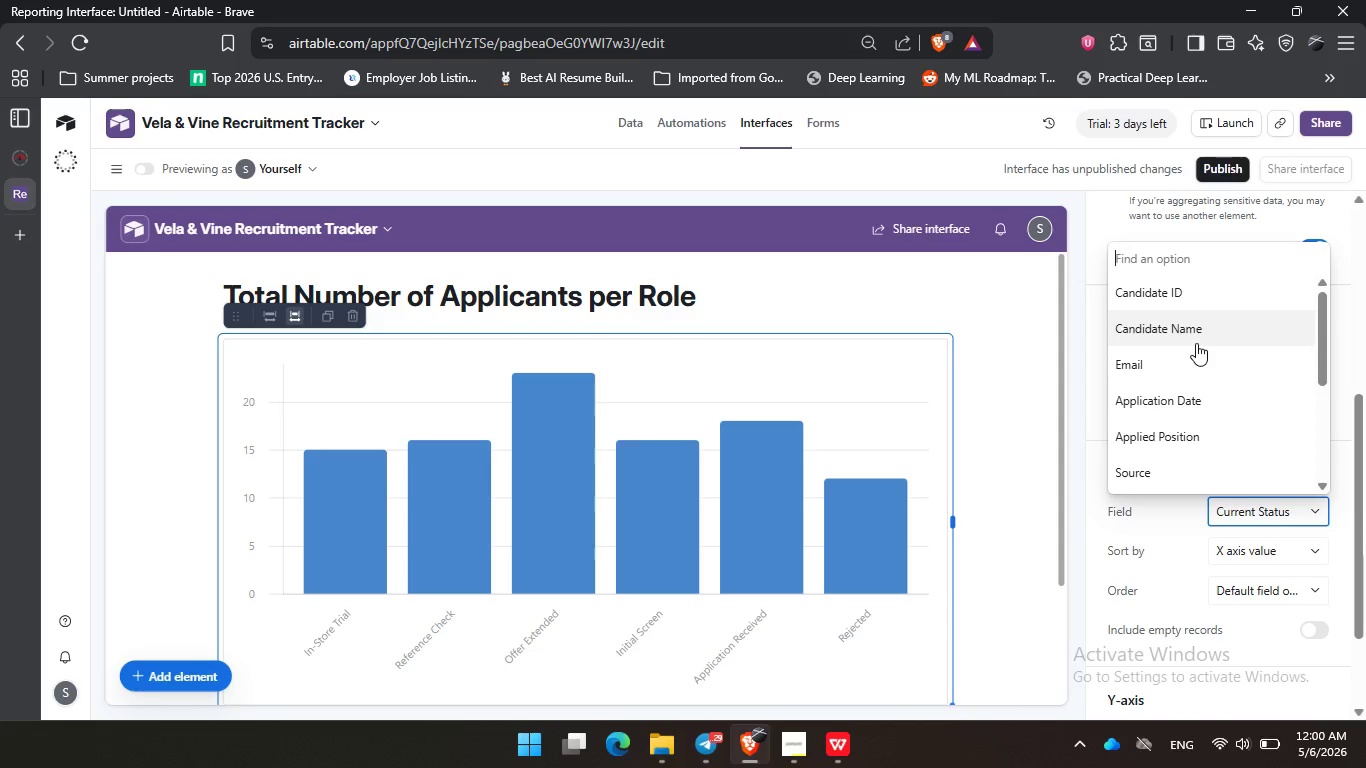 
wait(19.4)
 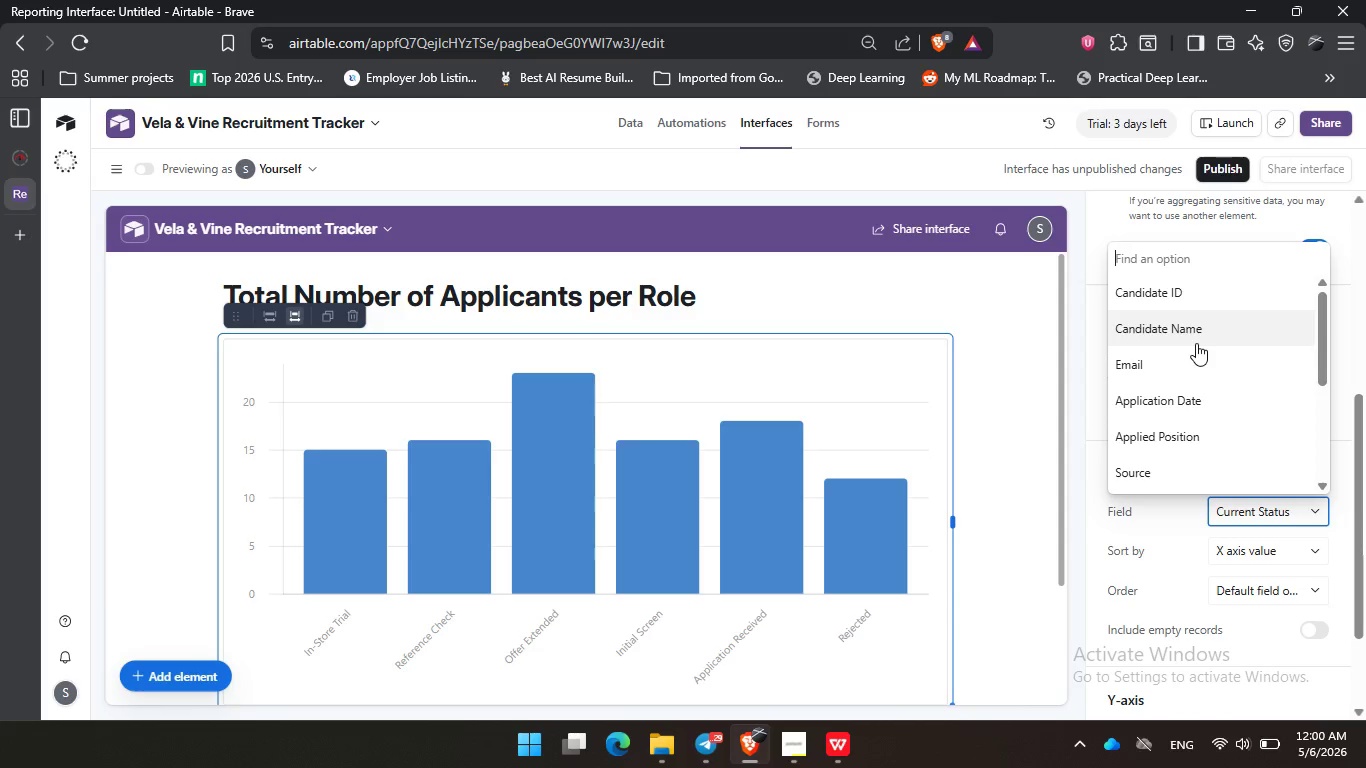 
left_click([1044, 543])
 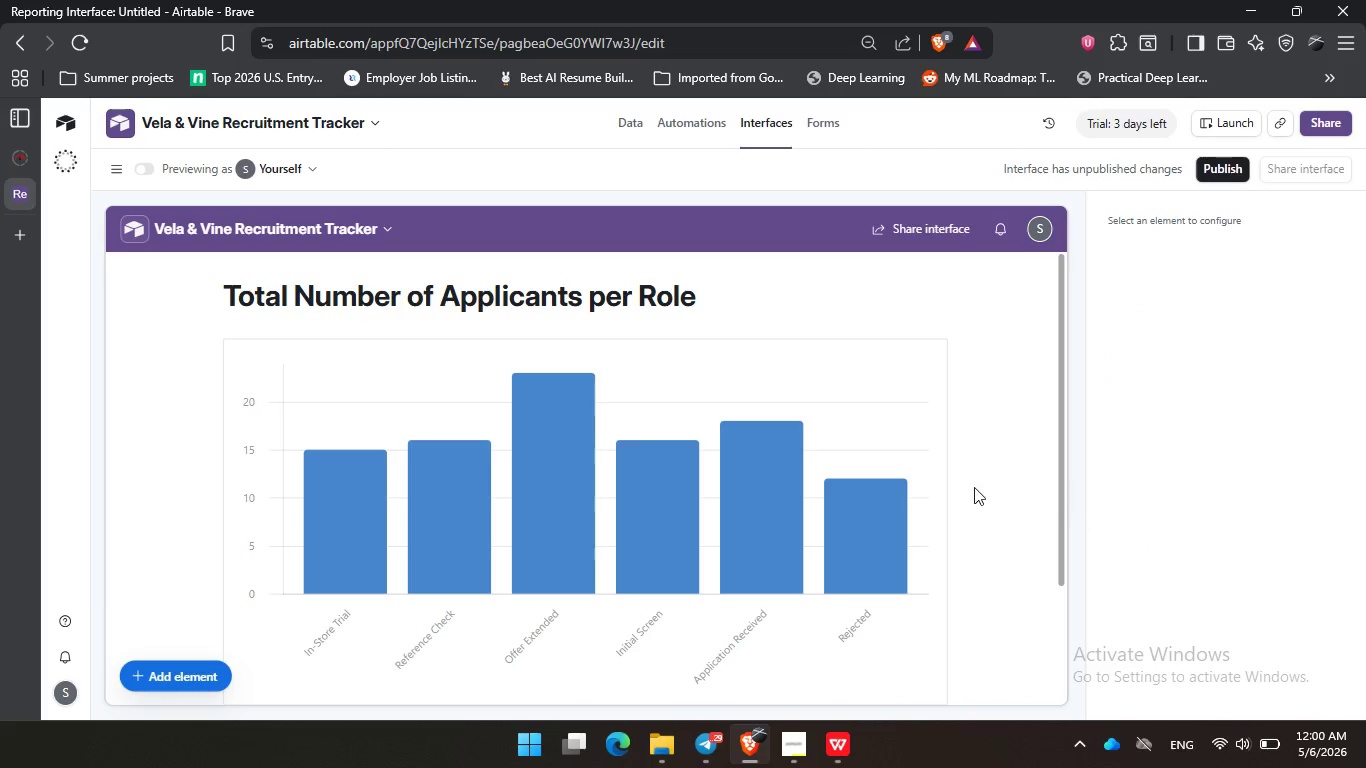 
left_click([848, 487])
 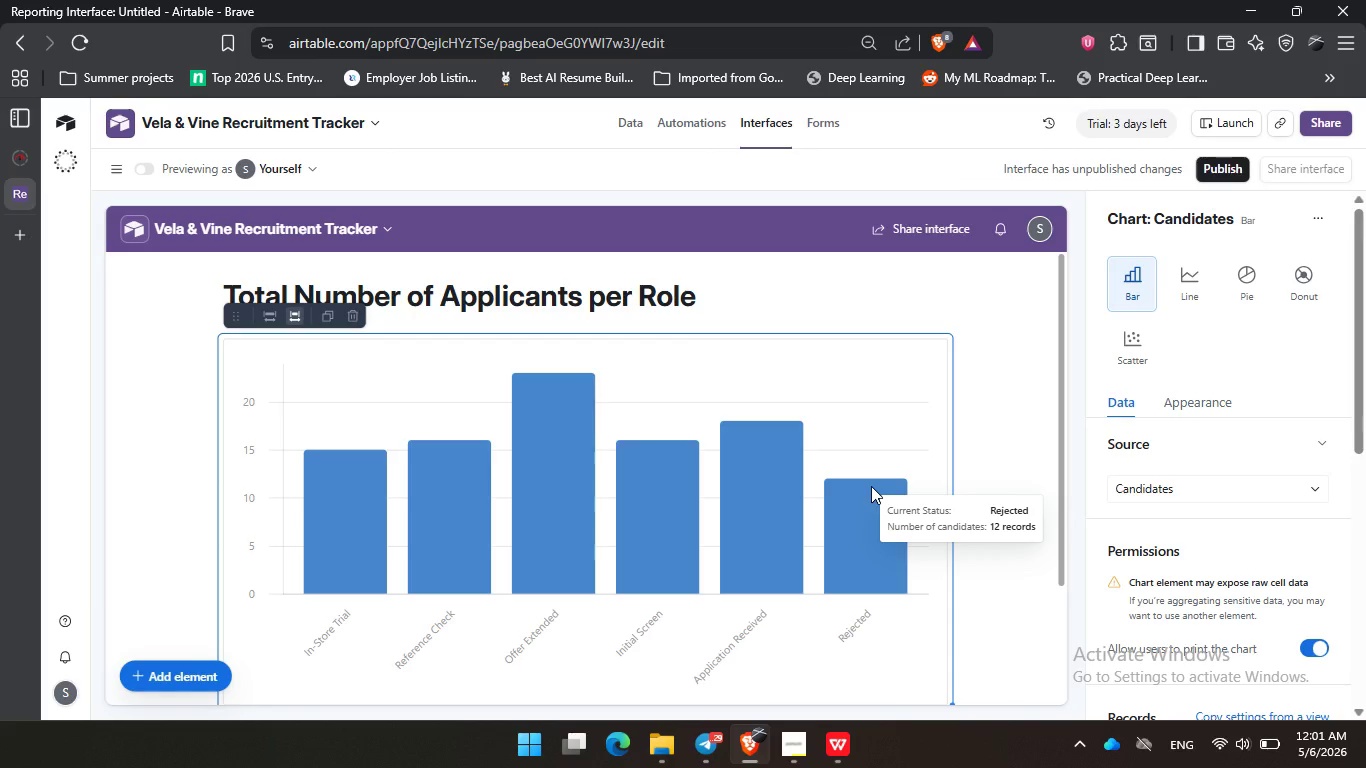 
wait(30.39)
 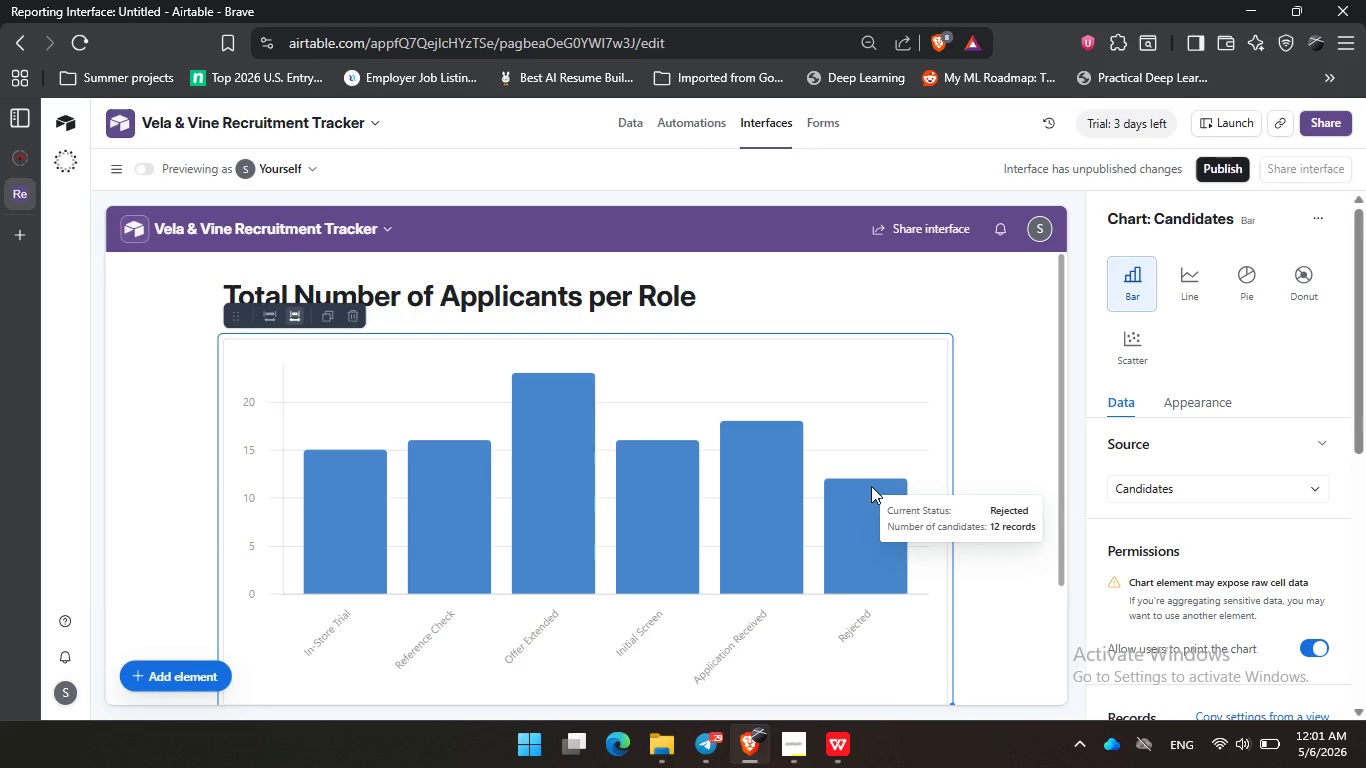 
left_click([720, 497])
 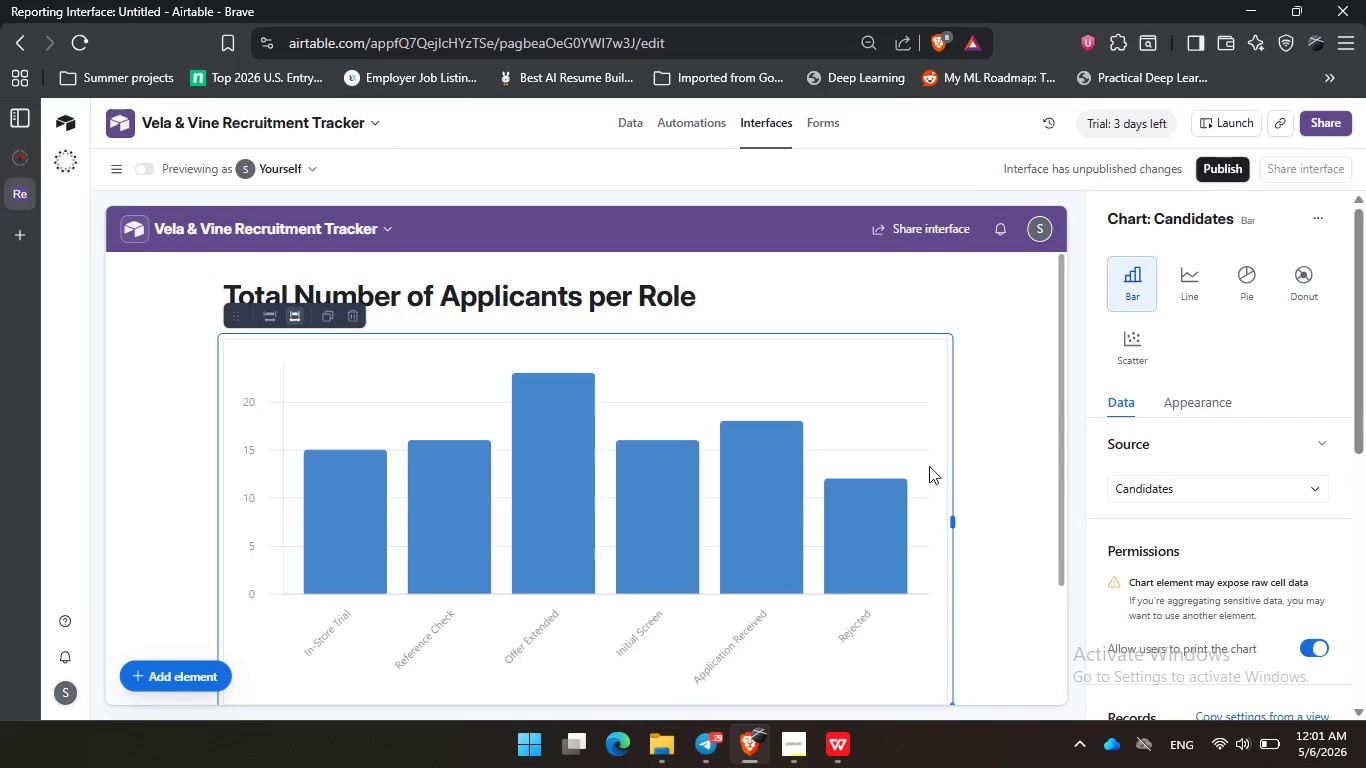 
left_click([919, 425])
 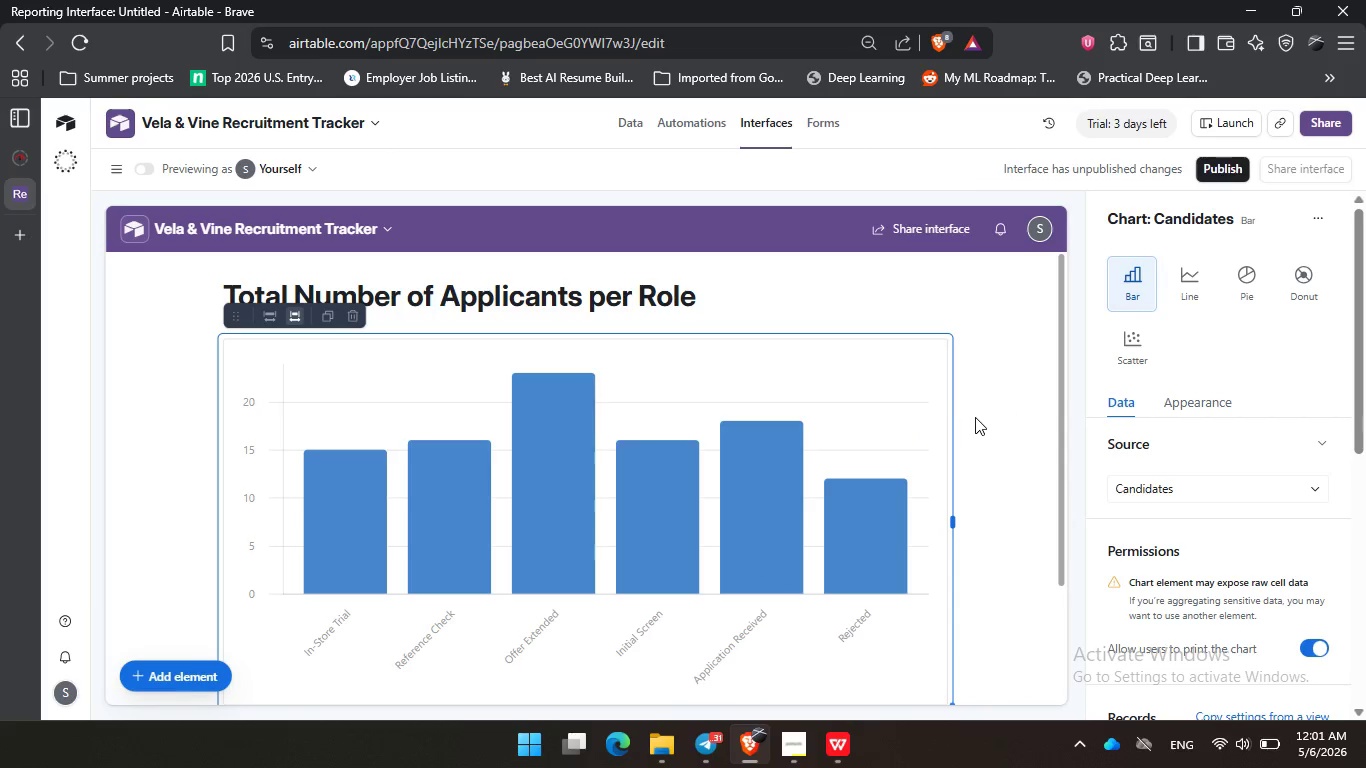 
left_click([1003, 427])
 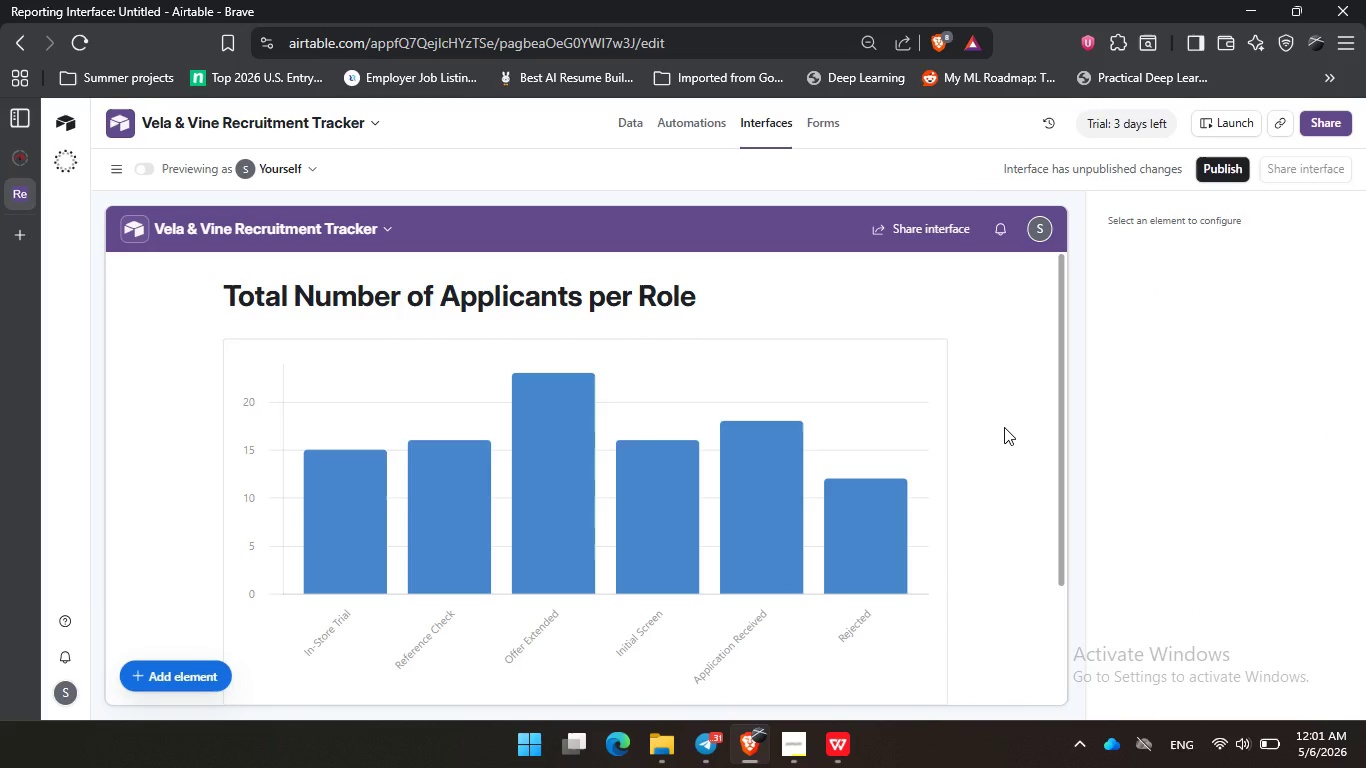 
wait(9.44)
 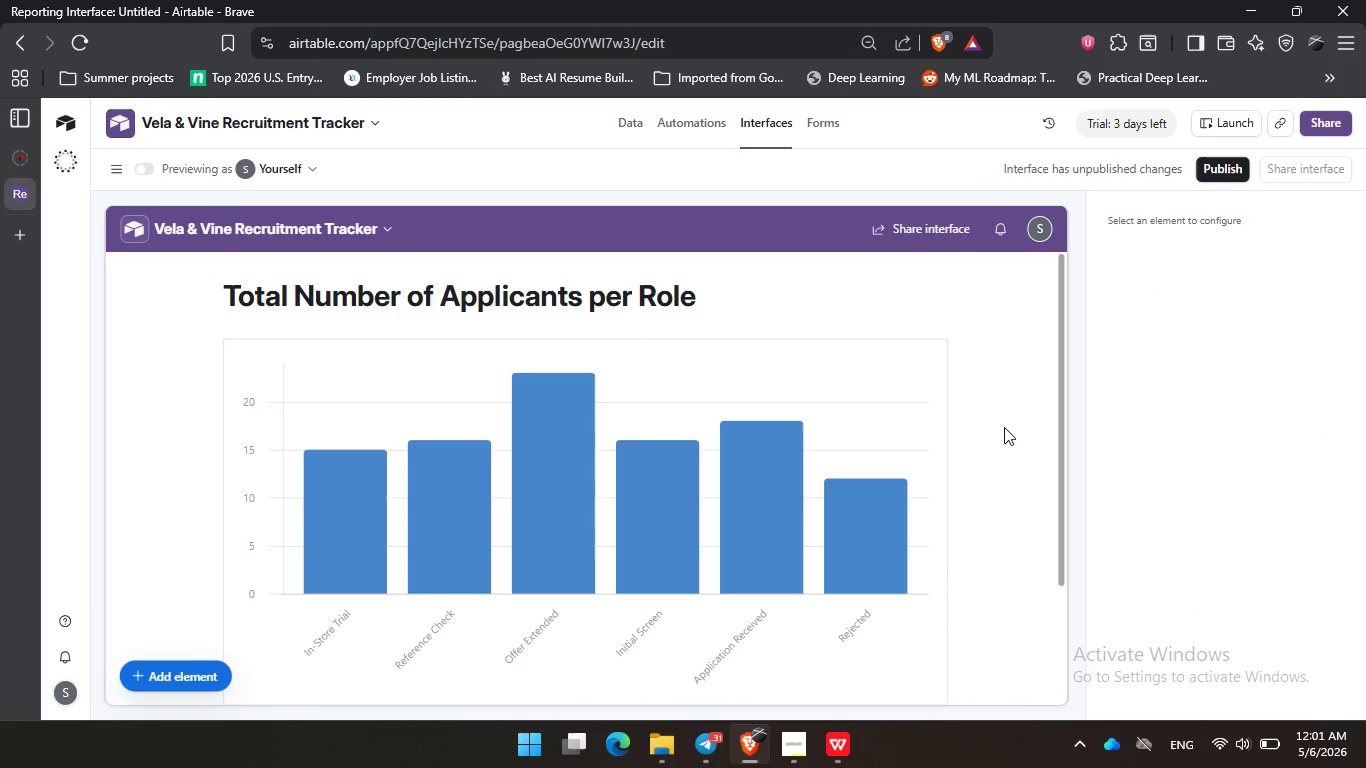 
left_click([893, 391])
 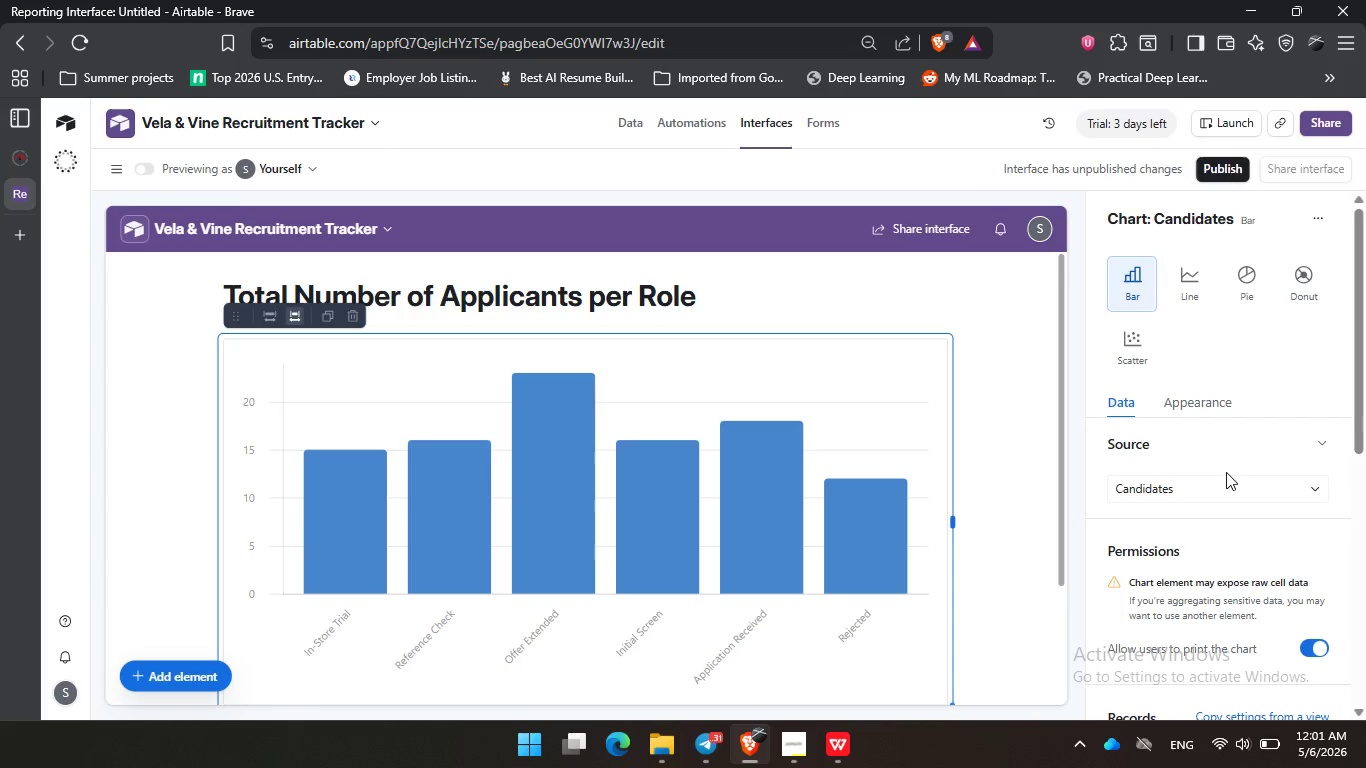 
scroll: coordinate [1226, 472], scroll_direction: down, amount: 1.0
 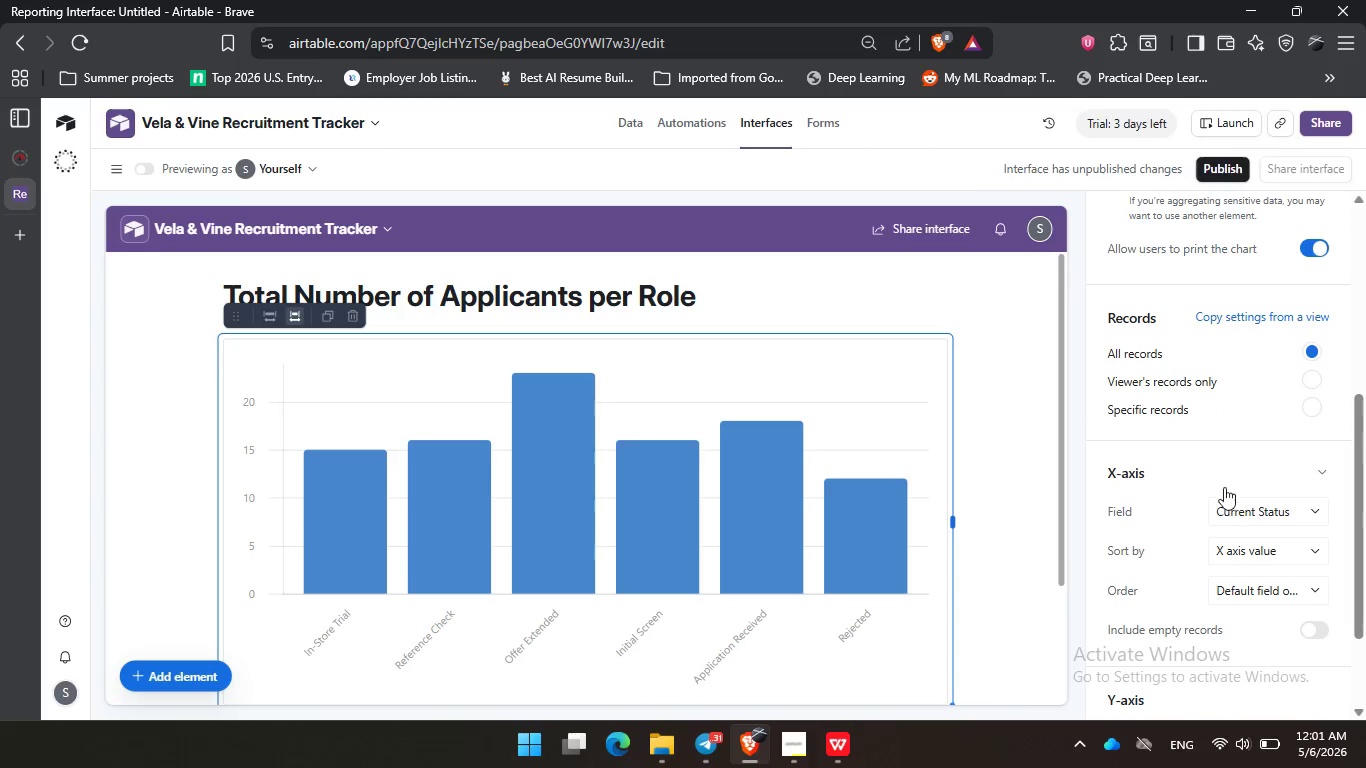 
left_click([1237, 504])
 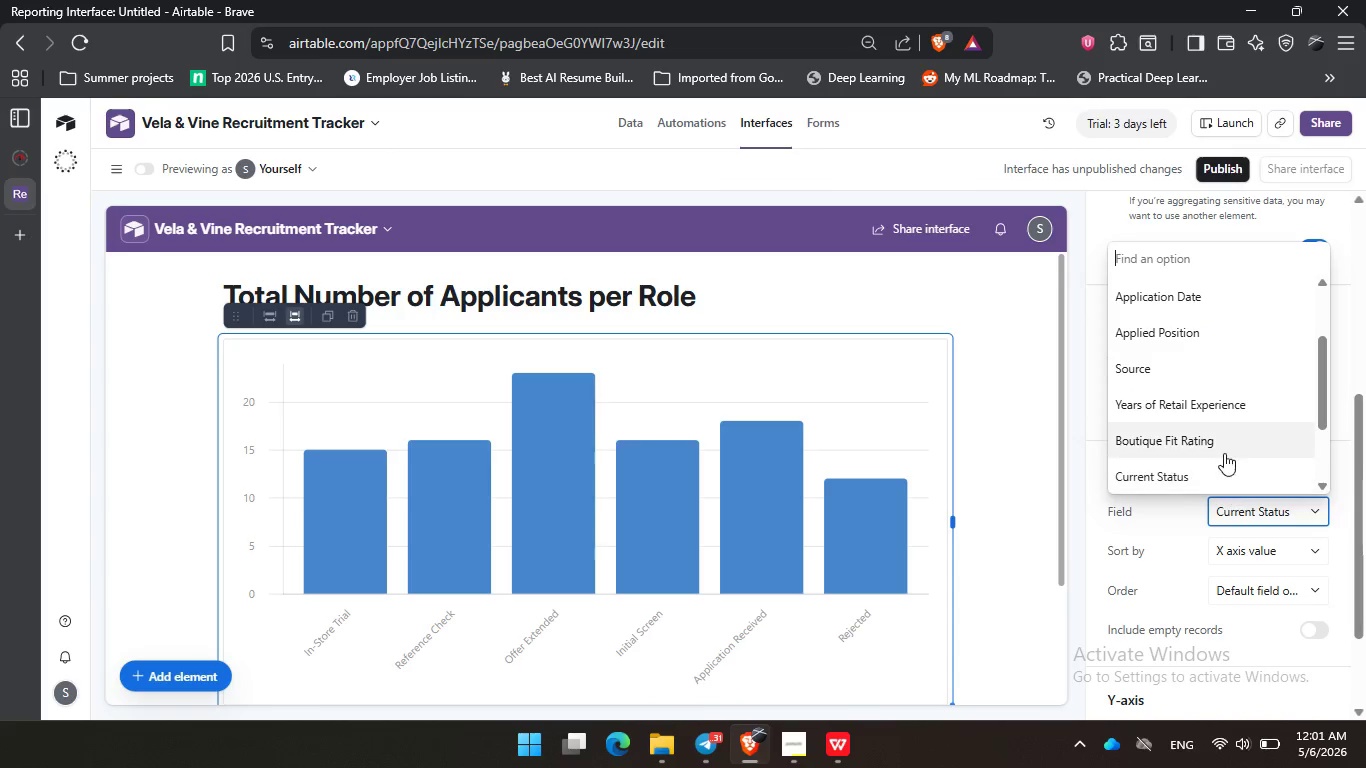 
scroll: coordinate [1224, 453], scroll_direction: down, amount: 2.0
 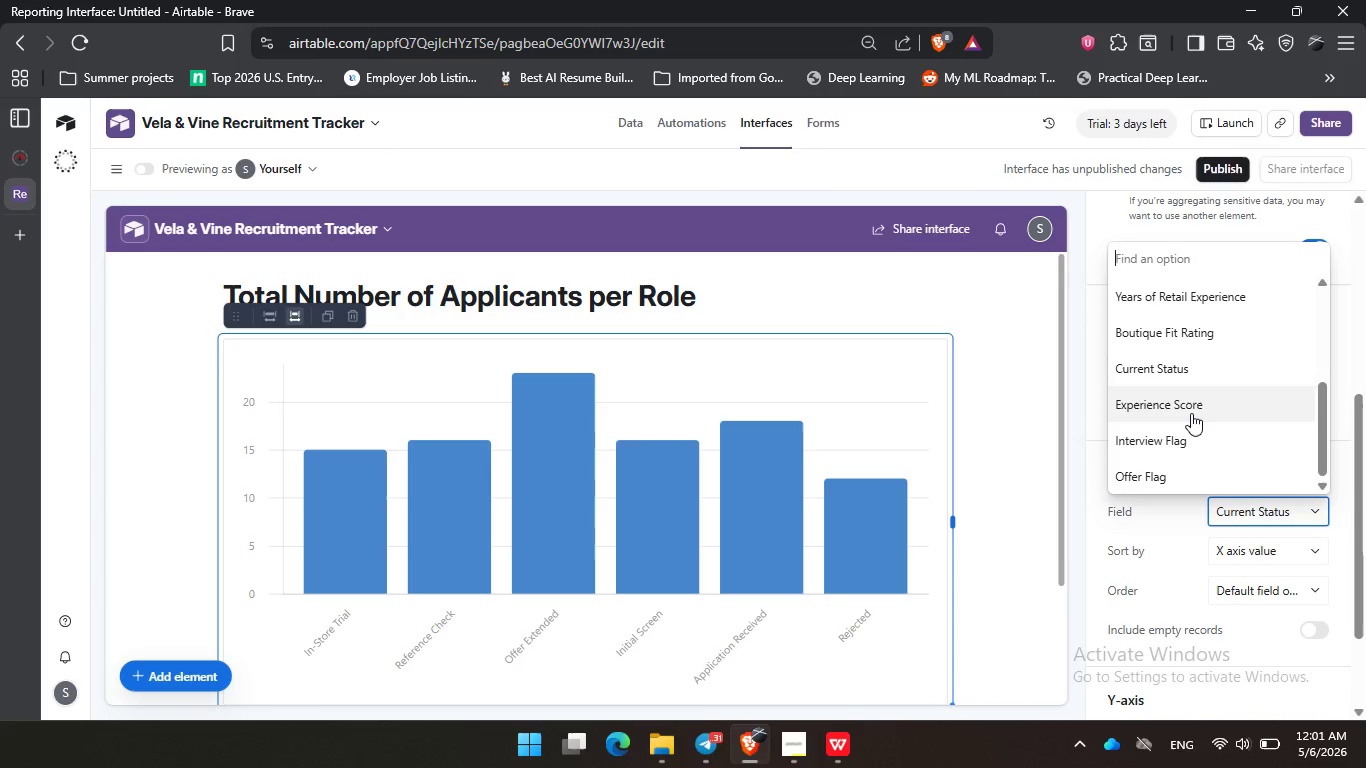 
scroll: coordinate [1191, 413], scroll_direction: up, amount: 1.0
 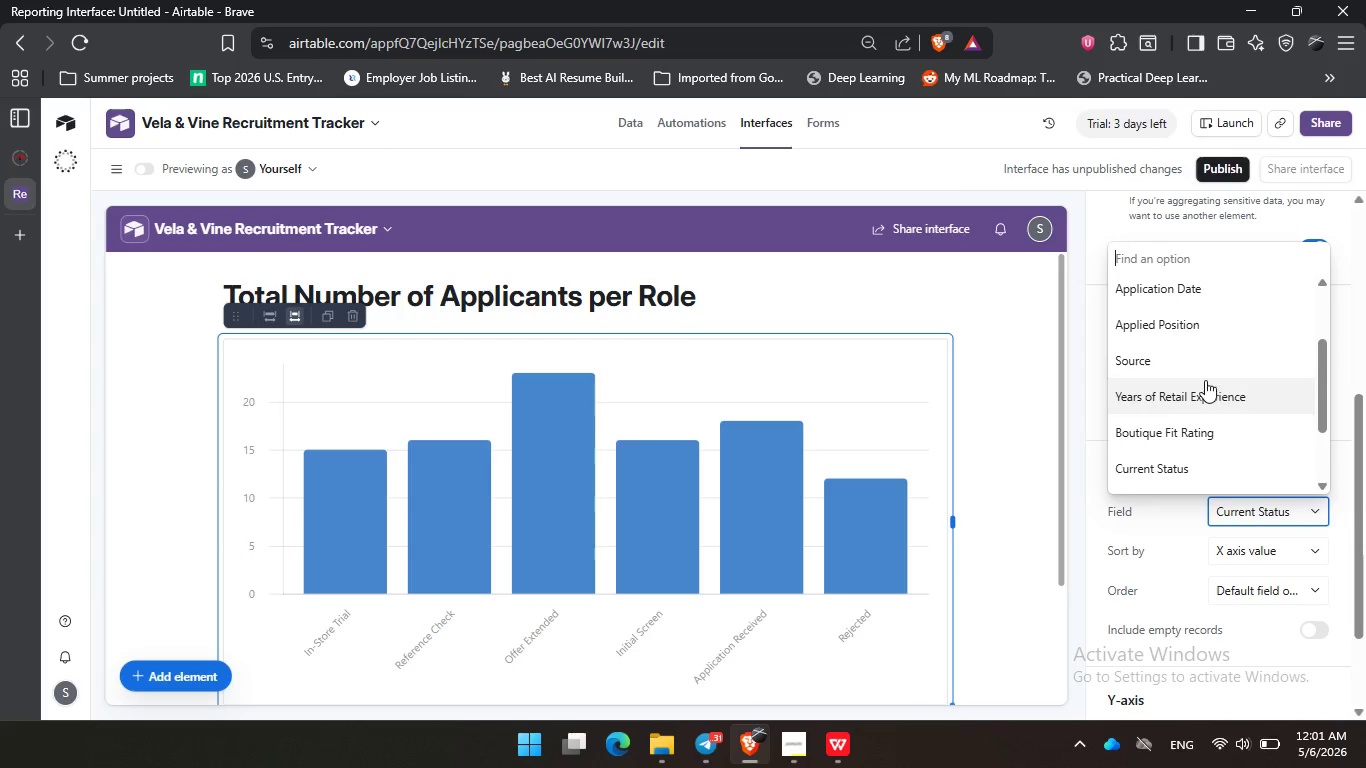 
left_click([1190, 327])
 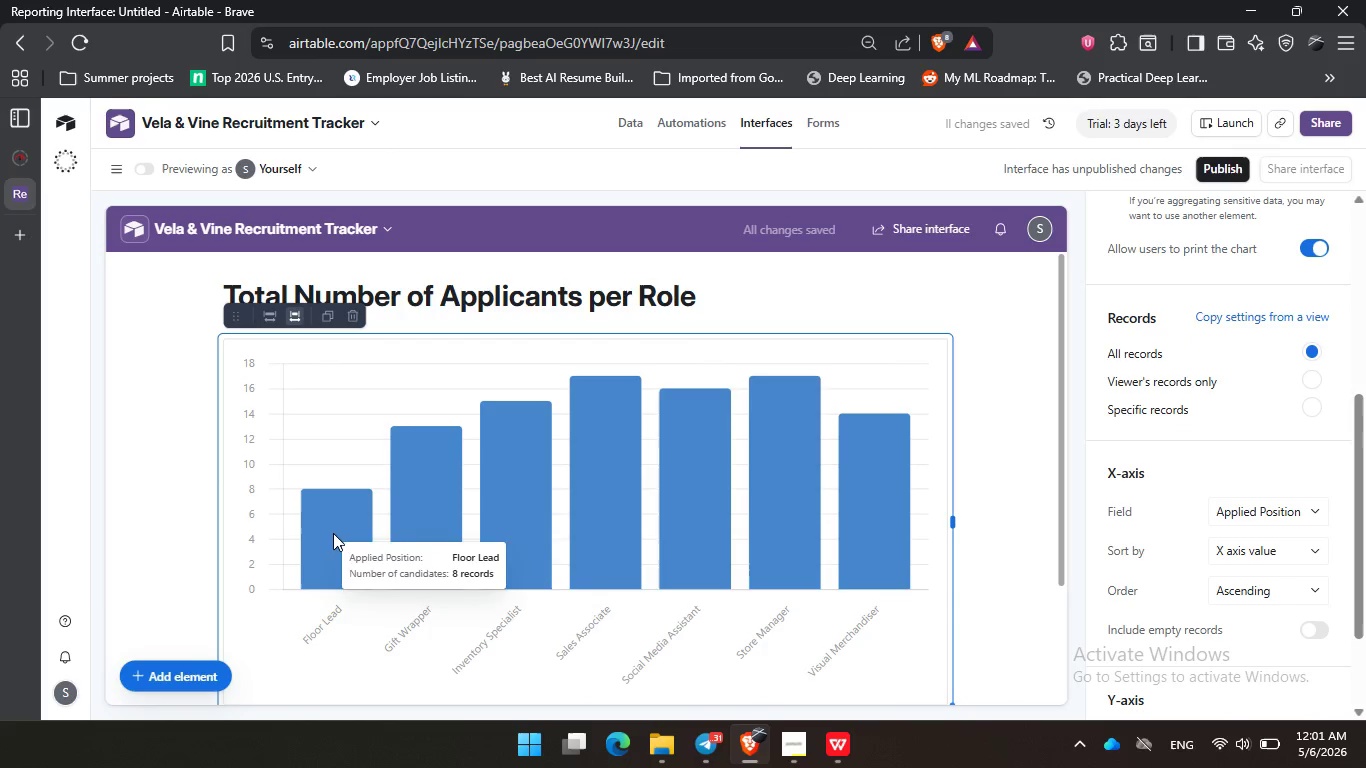 
scroll: coordinate [1241, 450], scroll_direction: down, amount: 4.0
 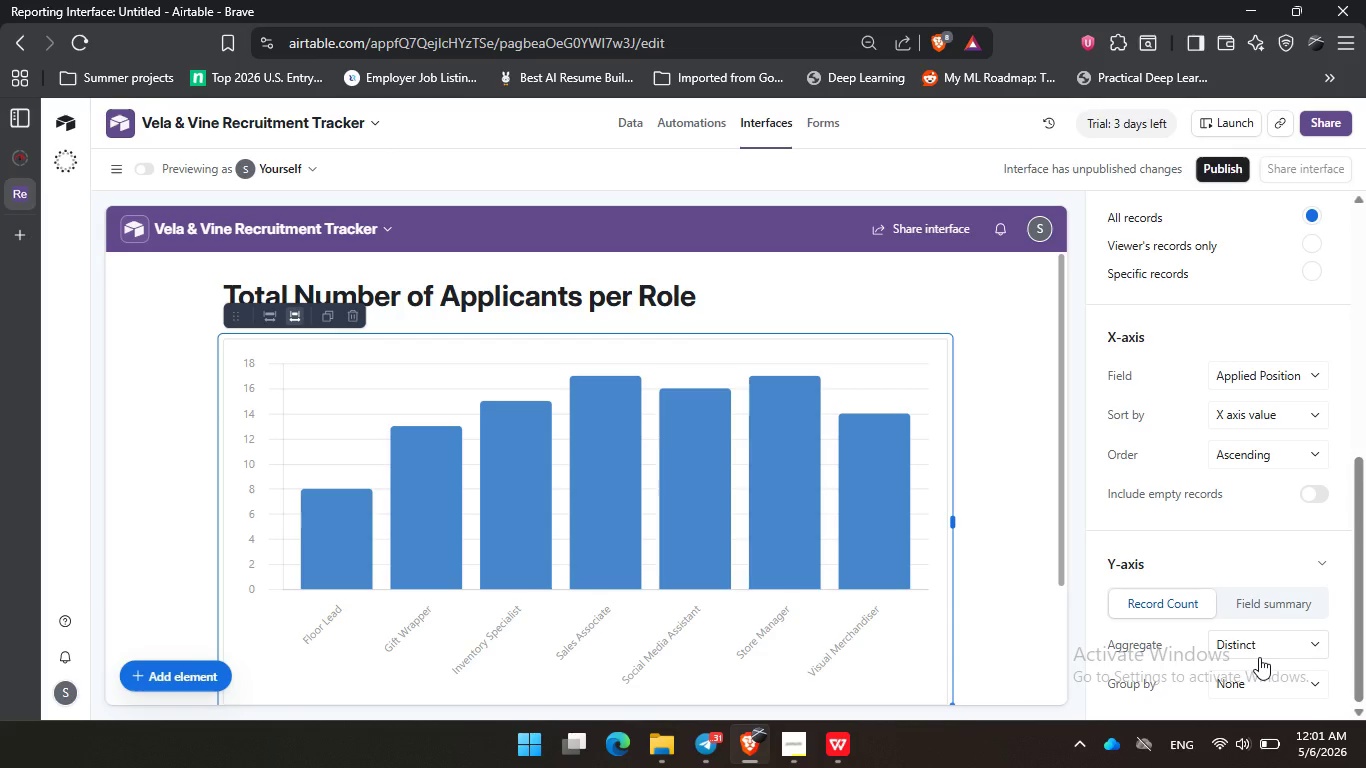 
wait(18.66)
 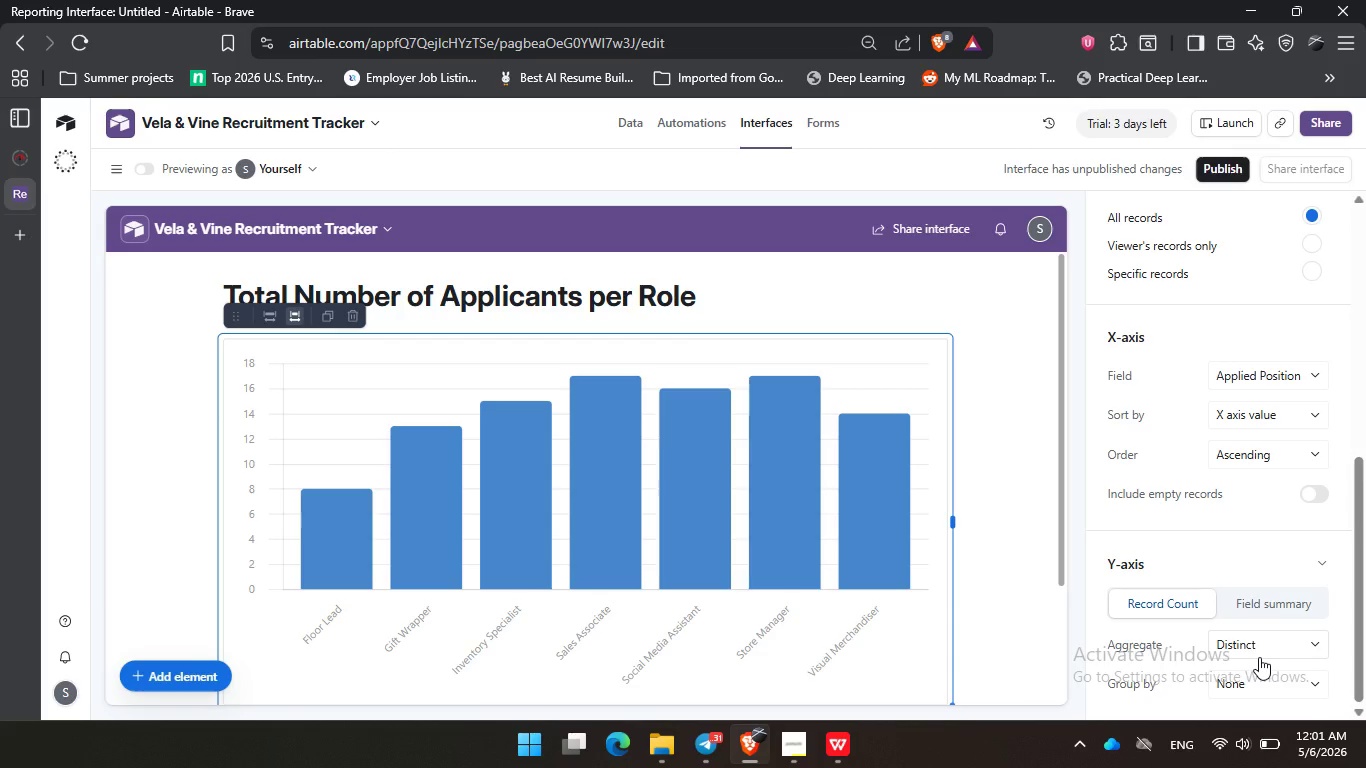 
left_click([329, 535])
 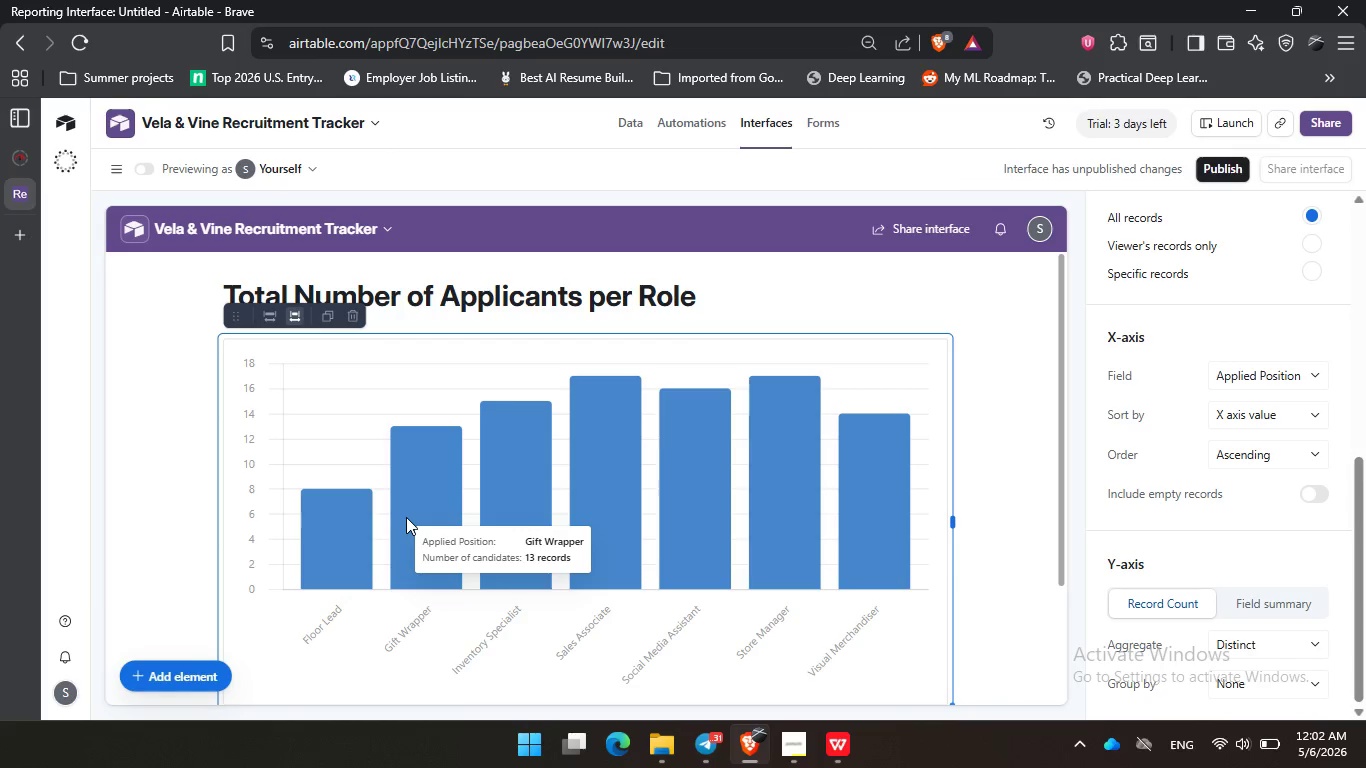 
left_click([406, 517])
 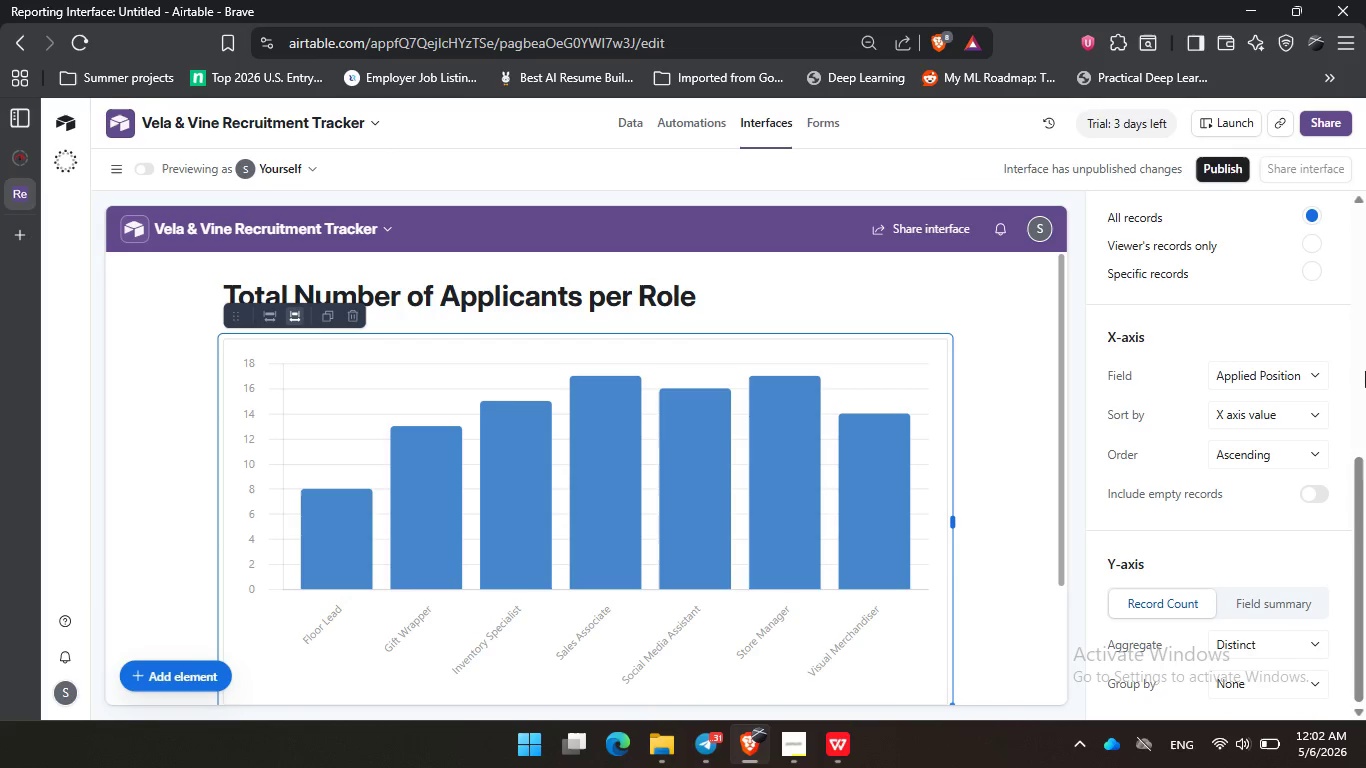 
scroll: coordinate [1274, 331], scroll_direction: up, amount: 6.0
 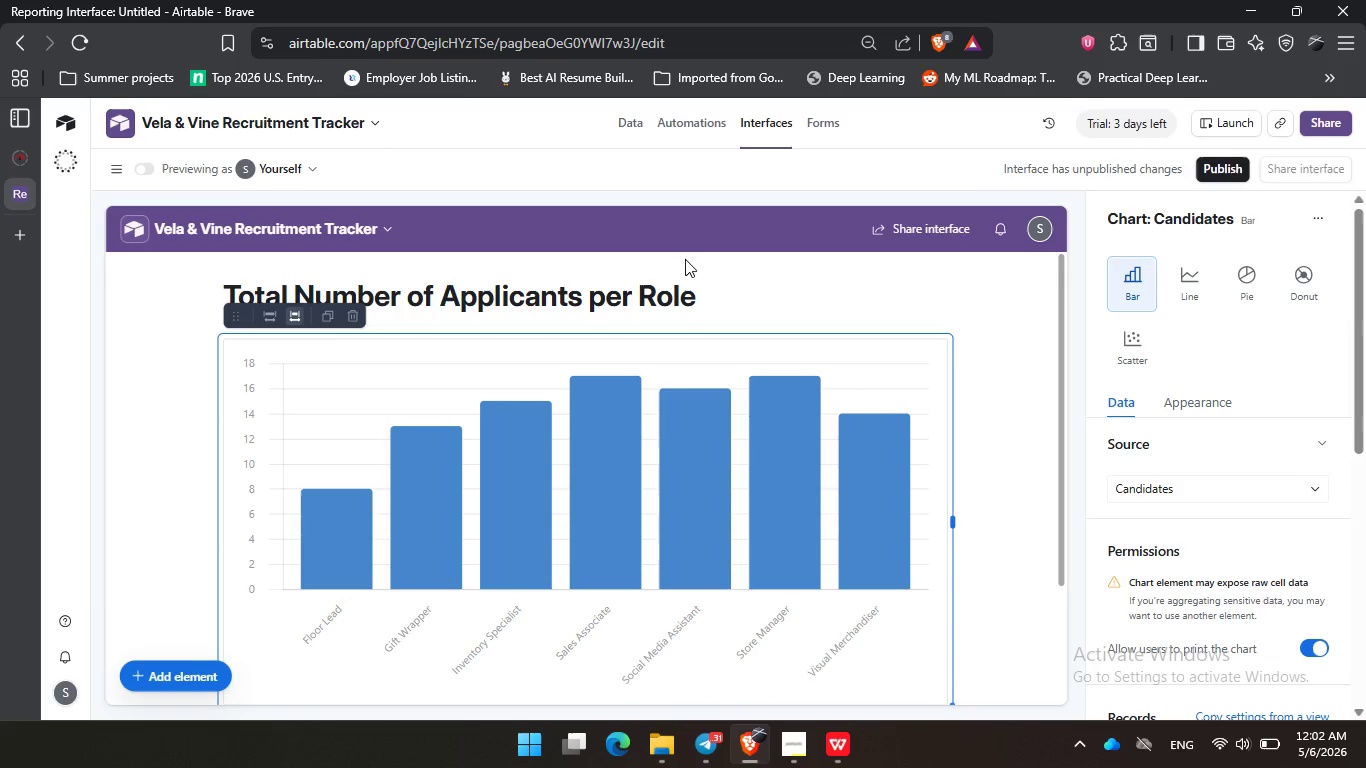 
left_click([691, 284])
 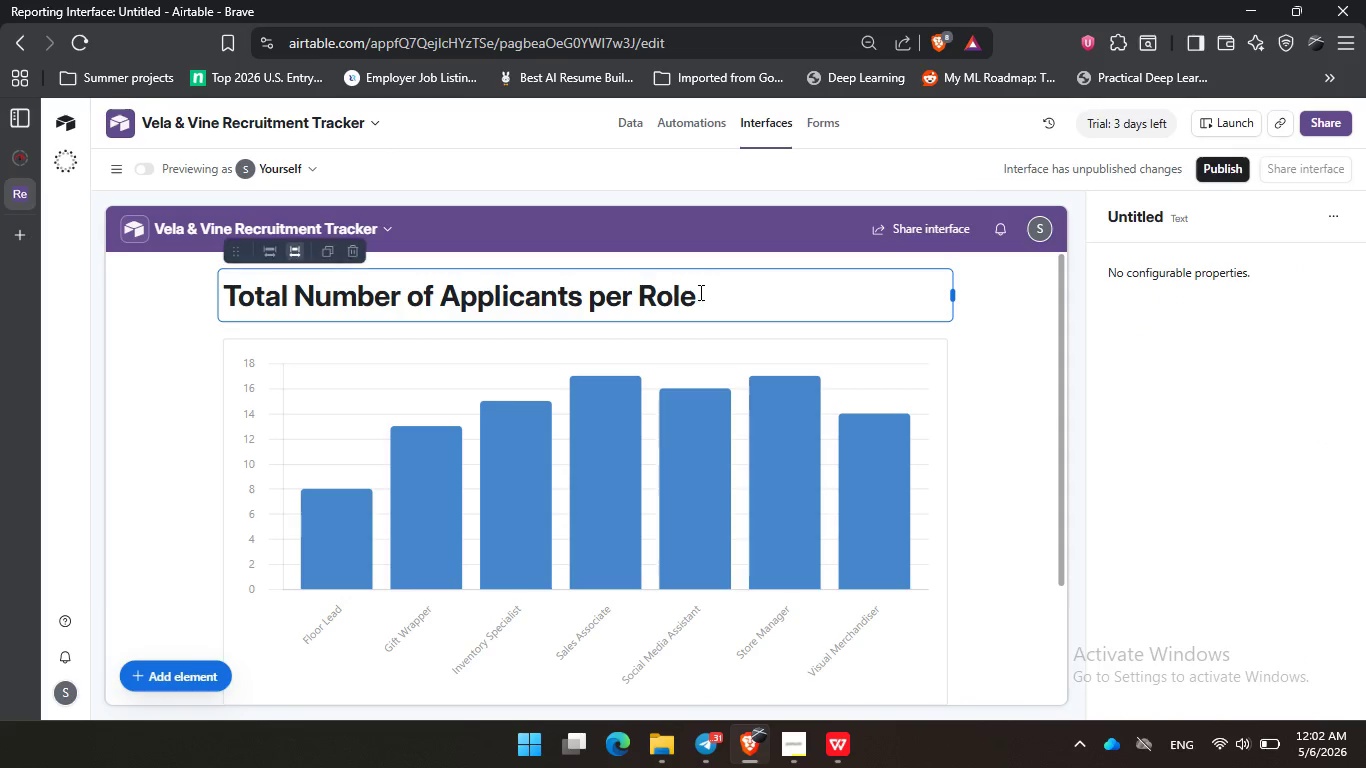 
key(Control+A)
 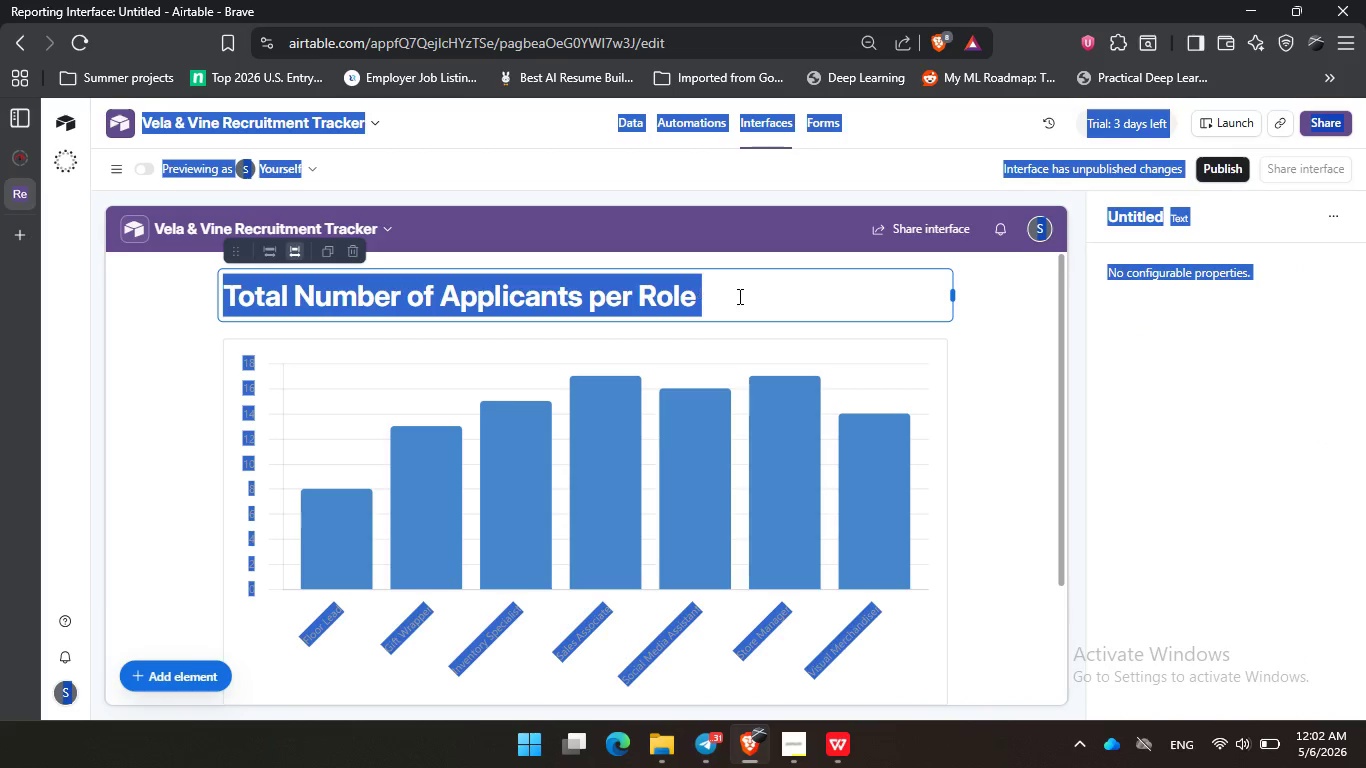 
left_click([738, 296])
 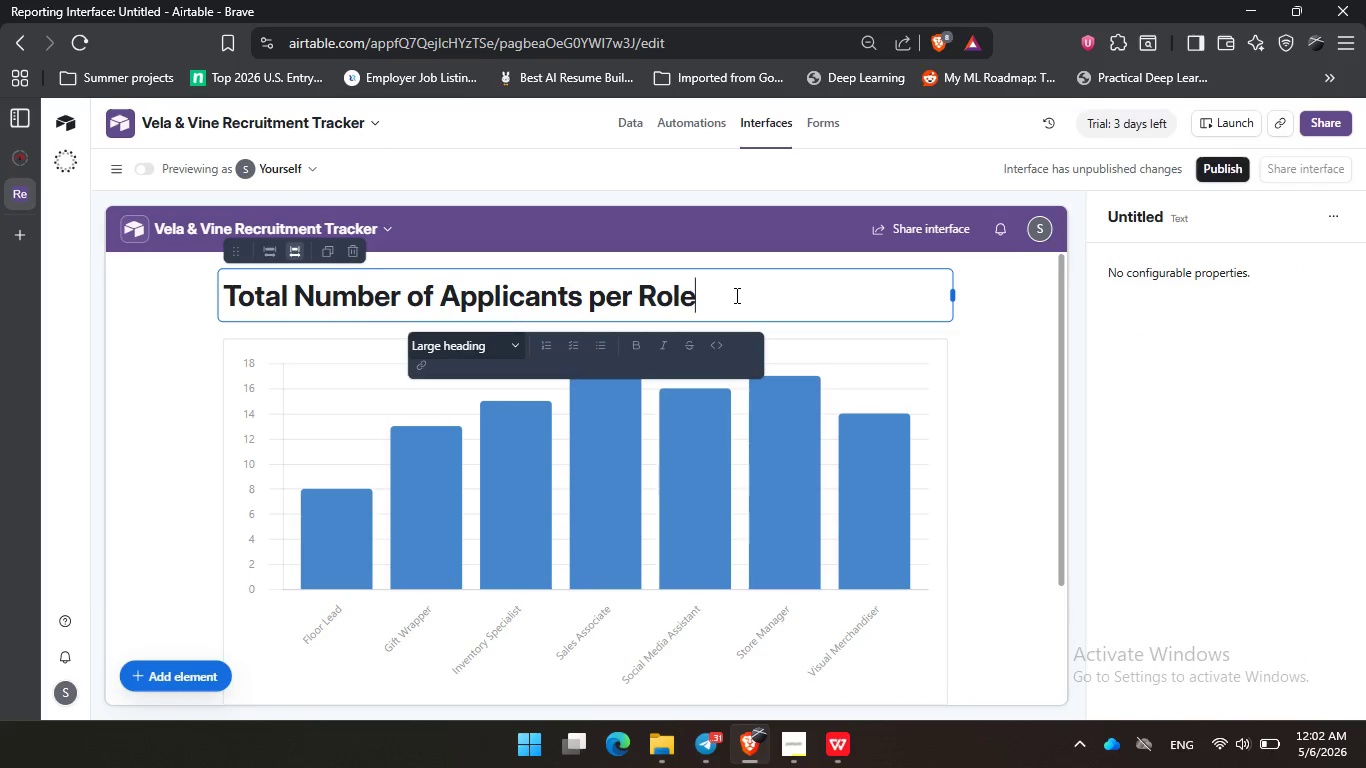 
key(Control+A)
 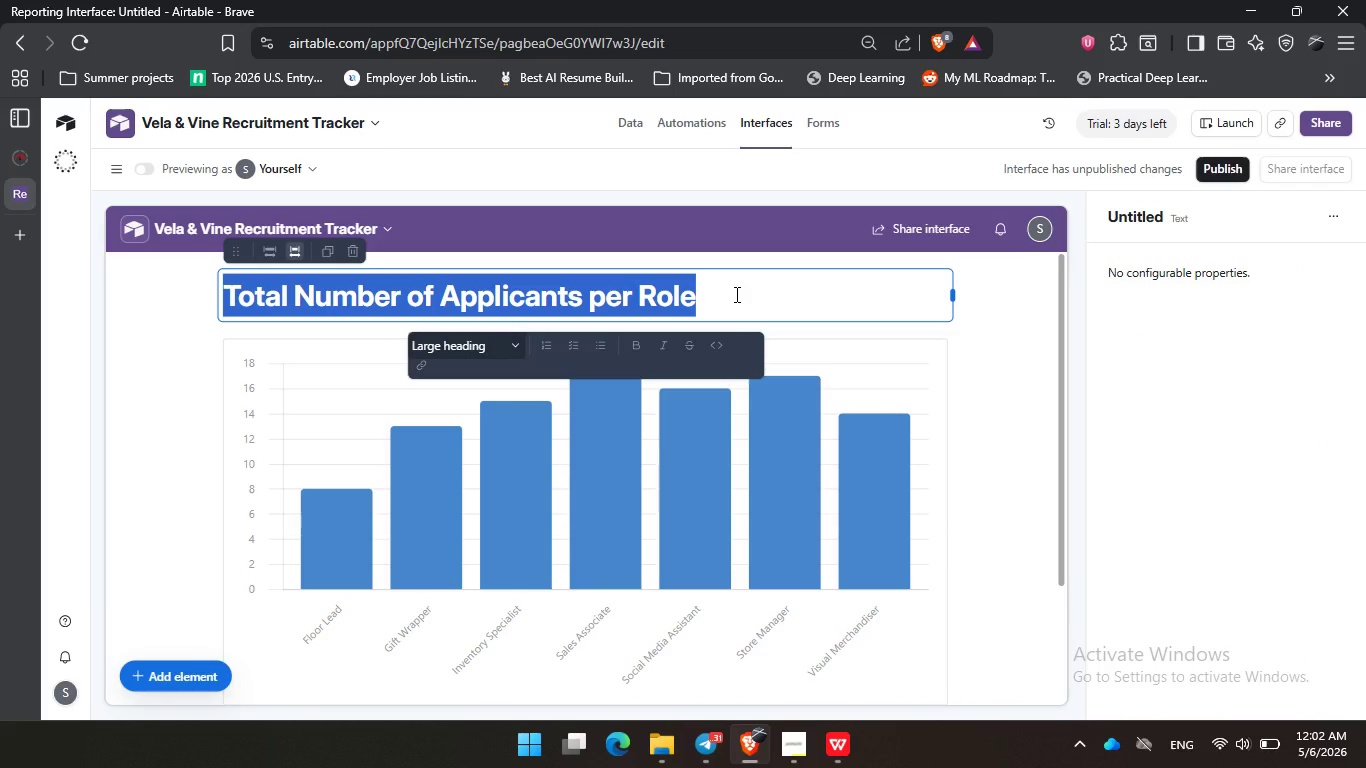 
key(Control+C)
 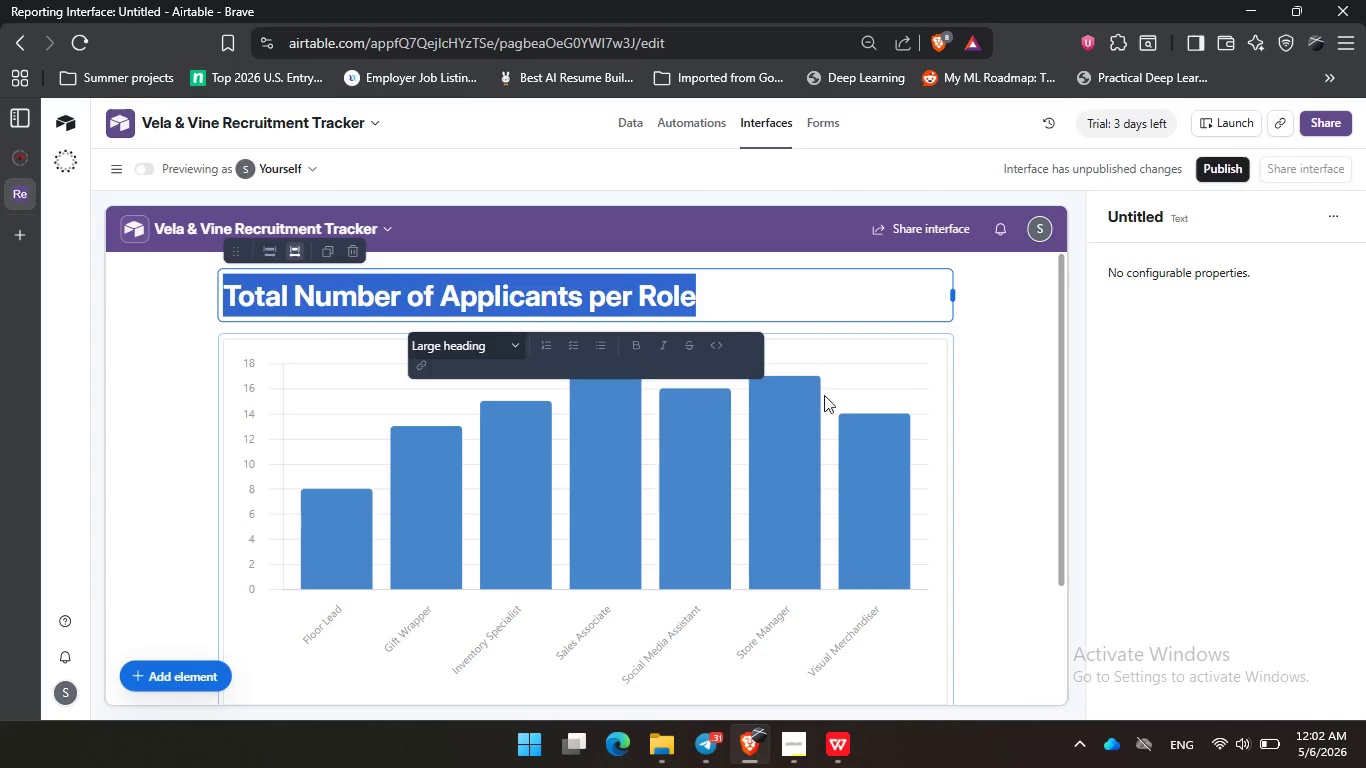 
left_click([829, 401])
 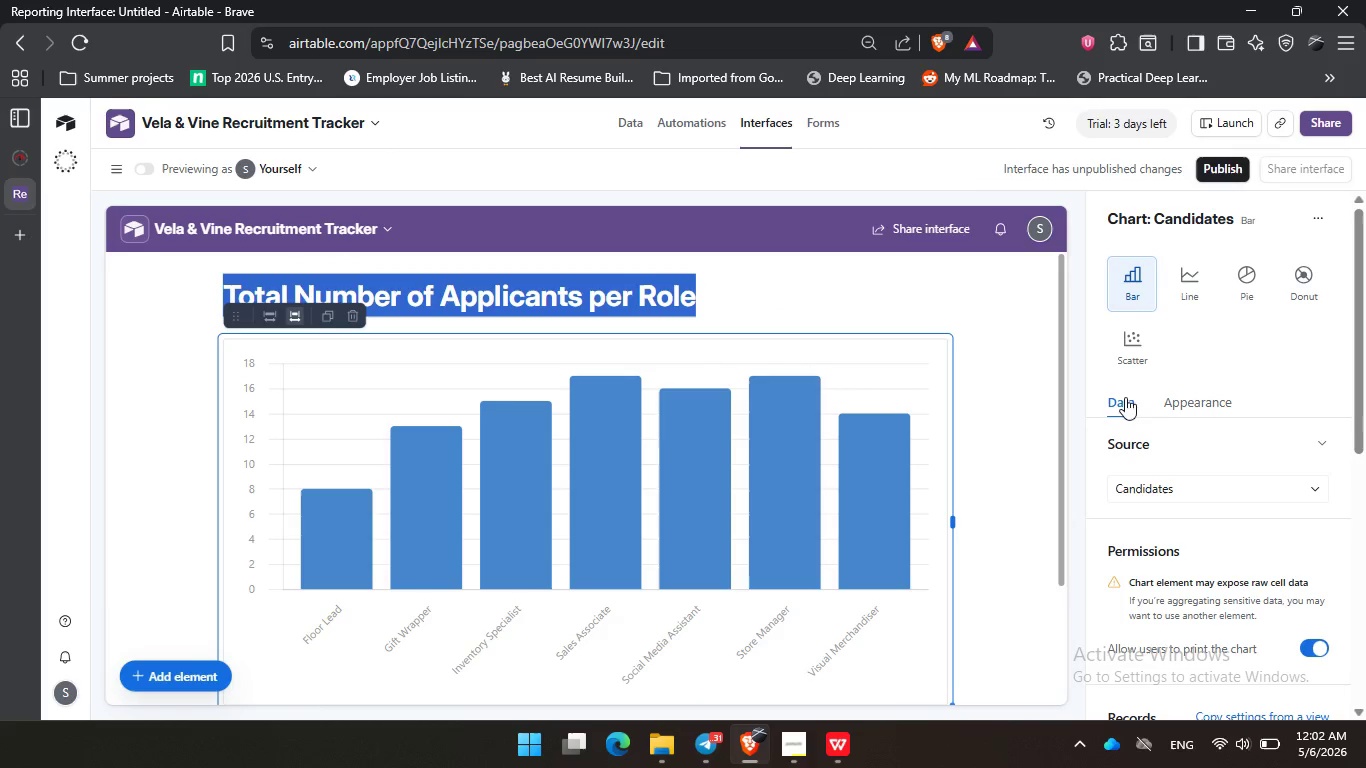 
left_click([1166, 406])
 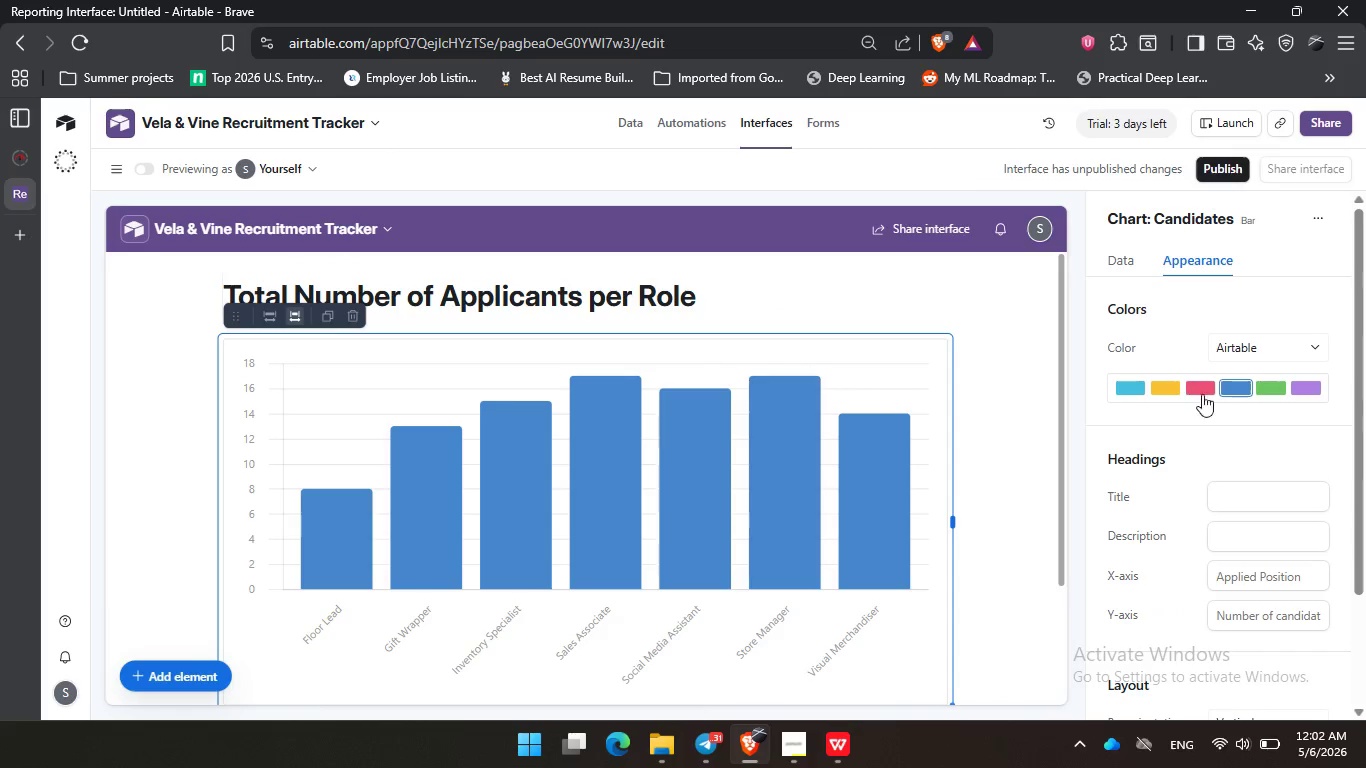 
left_click([1263, 354])
 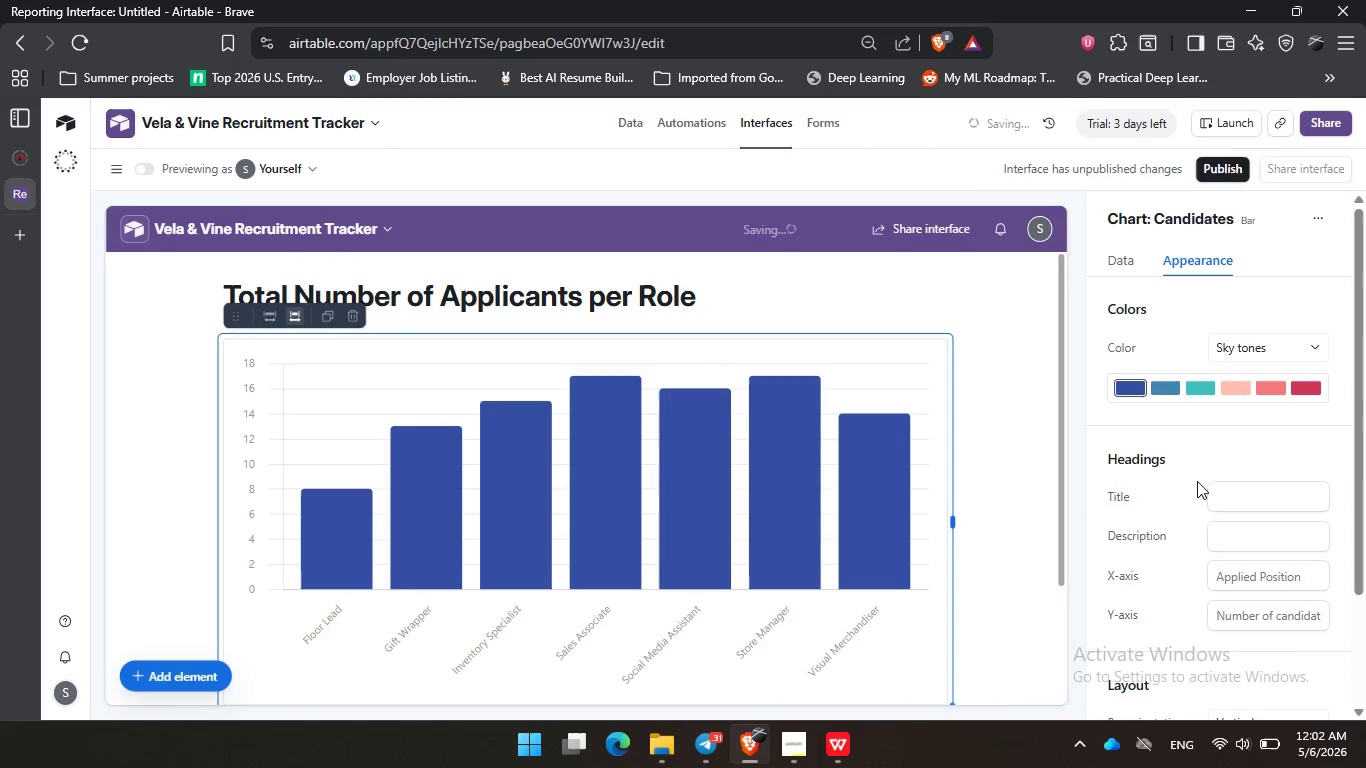 
left_click([1246, 502])
 